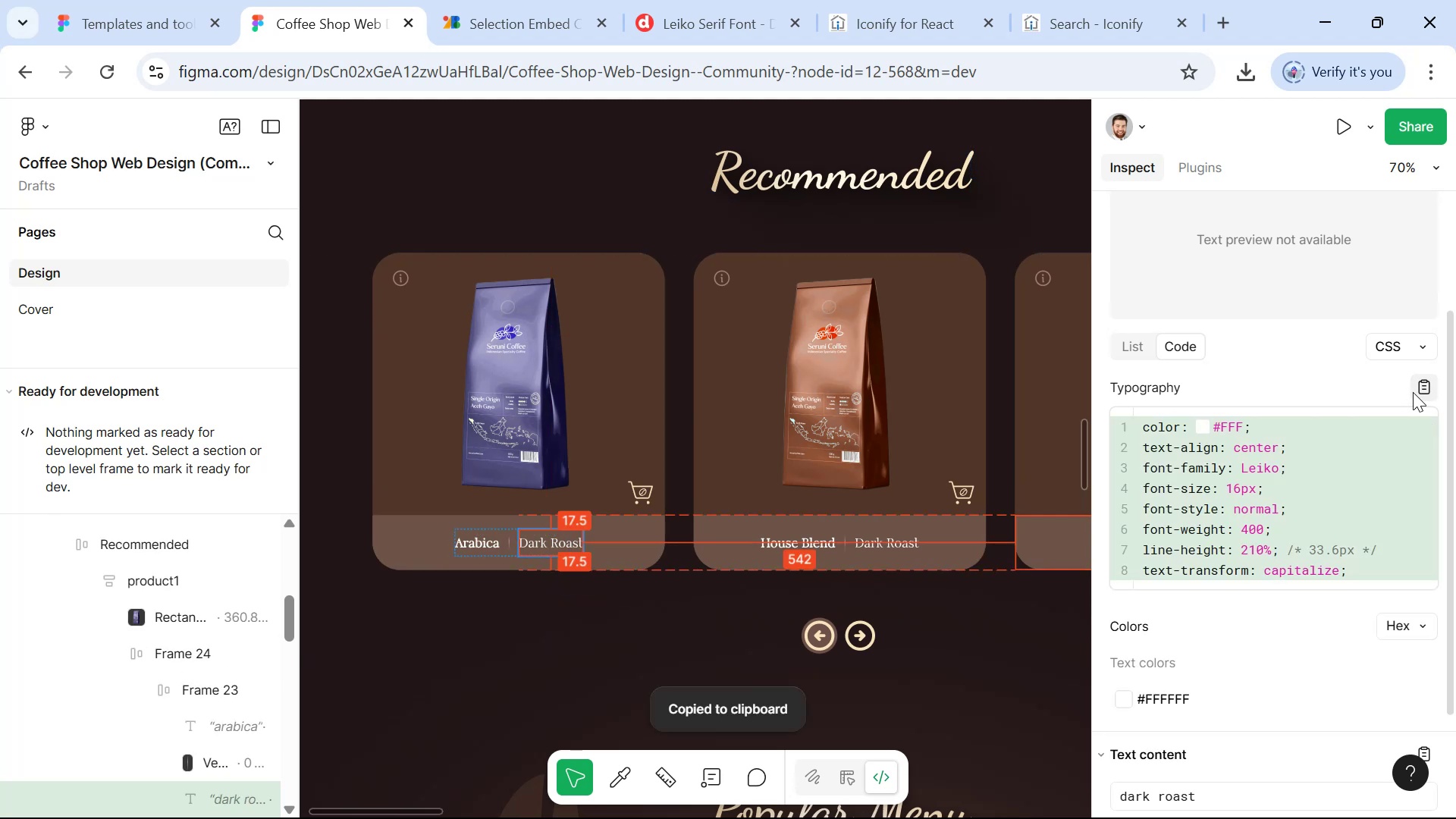 
key(Alt+AltLeft)
 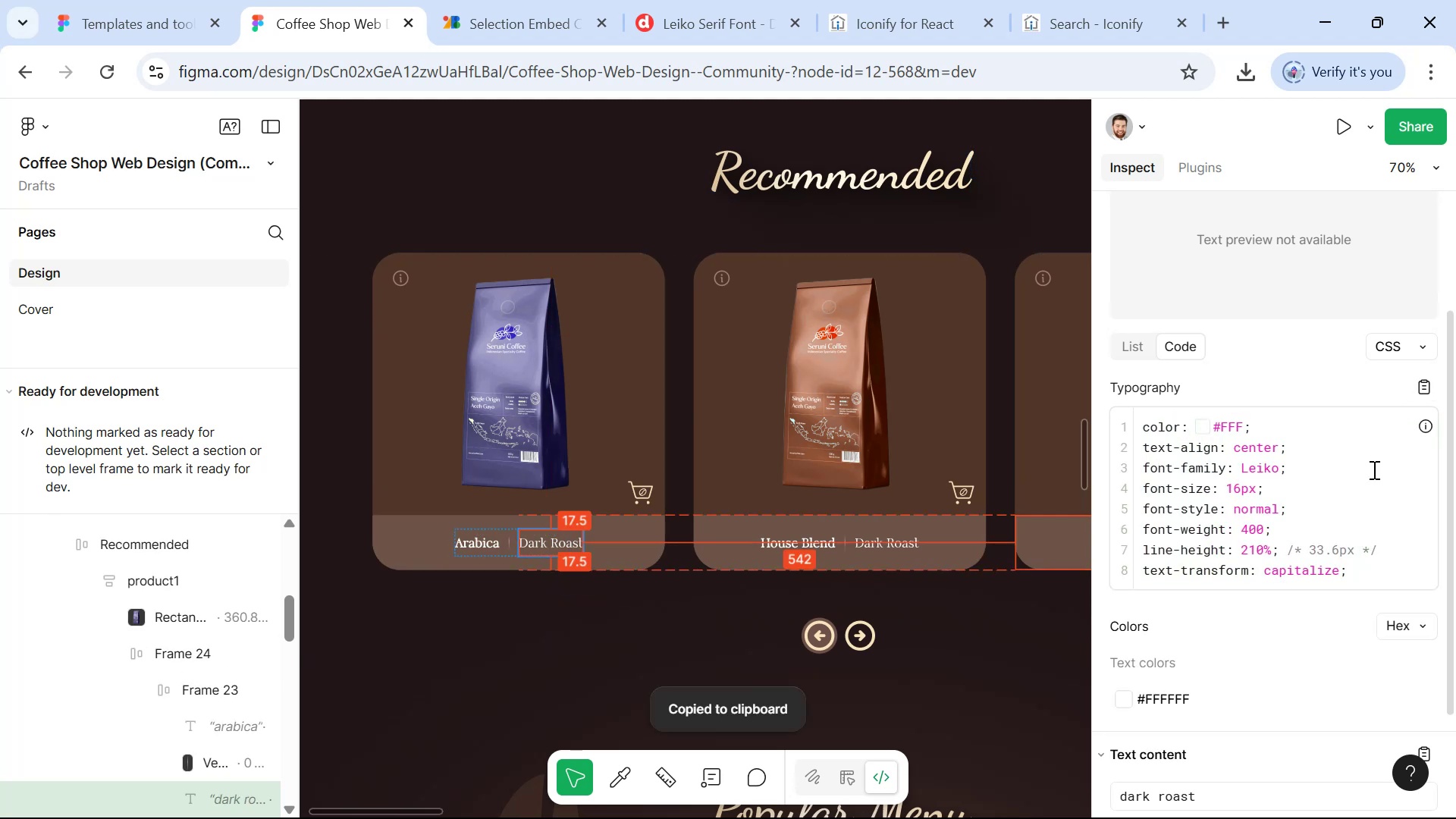 
key(Alt+Tab)
 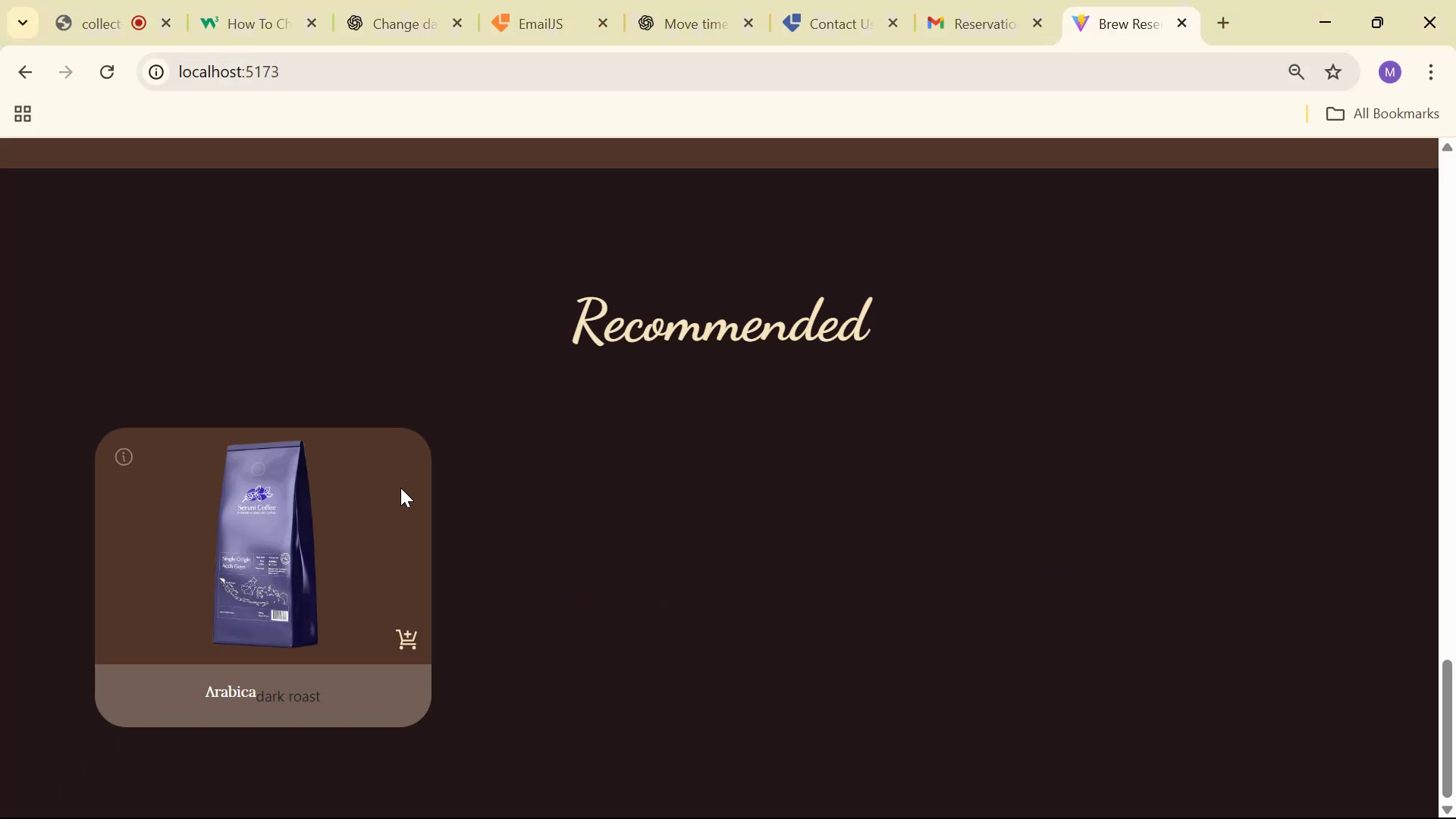 
key(Alt+Tab)
 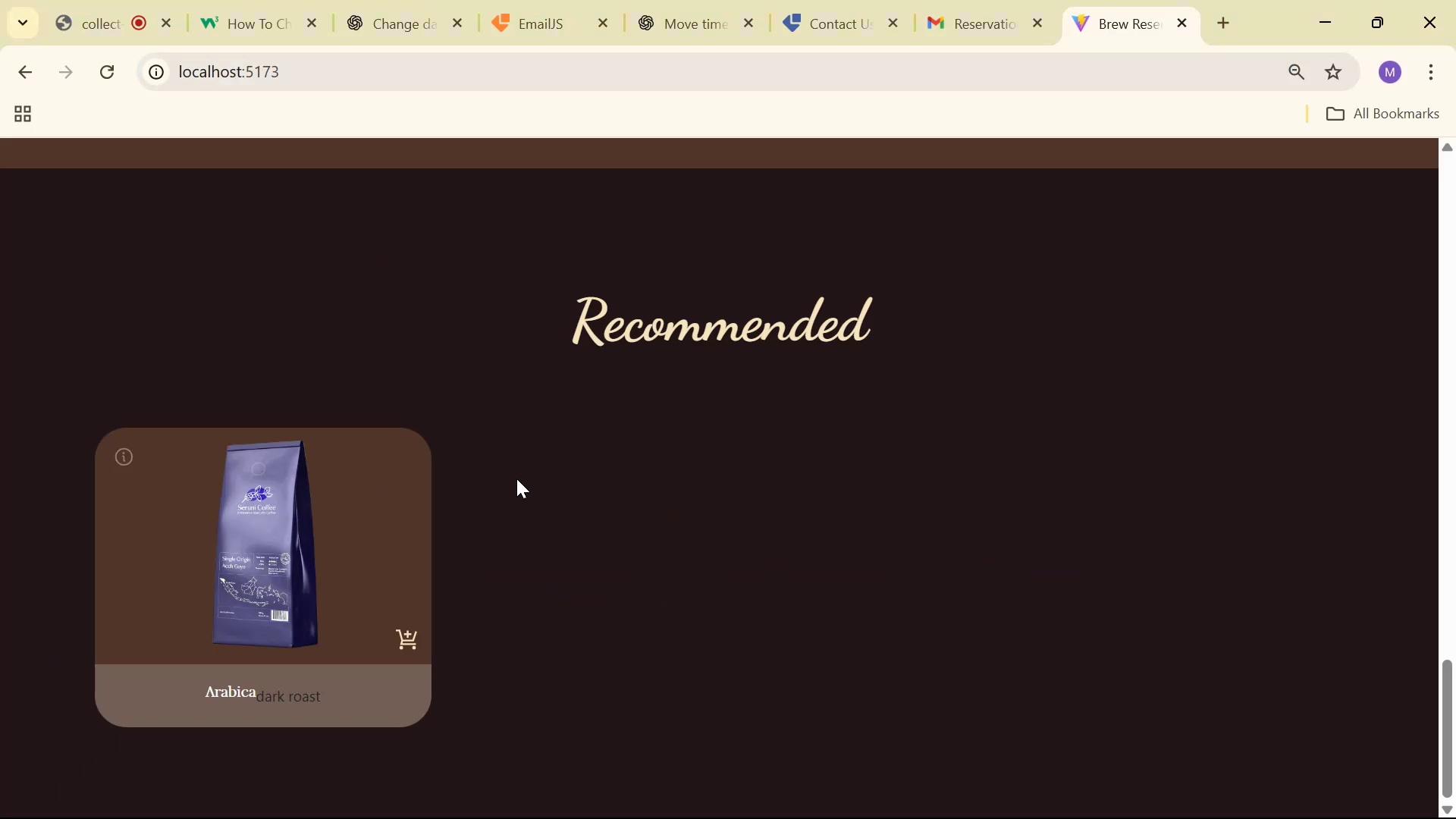 
key(Alt+Tab)
 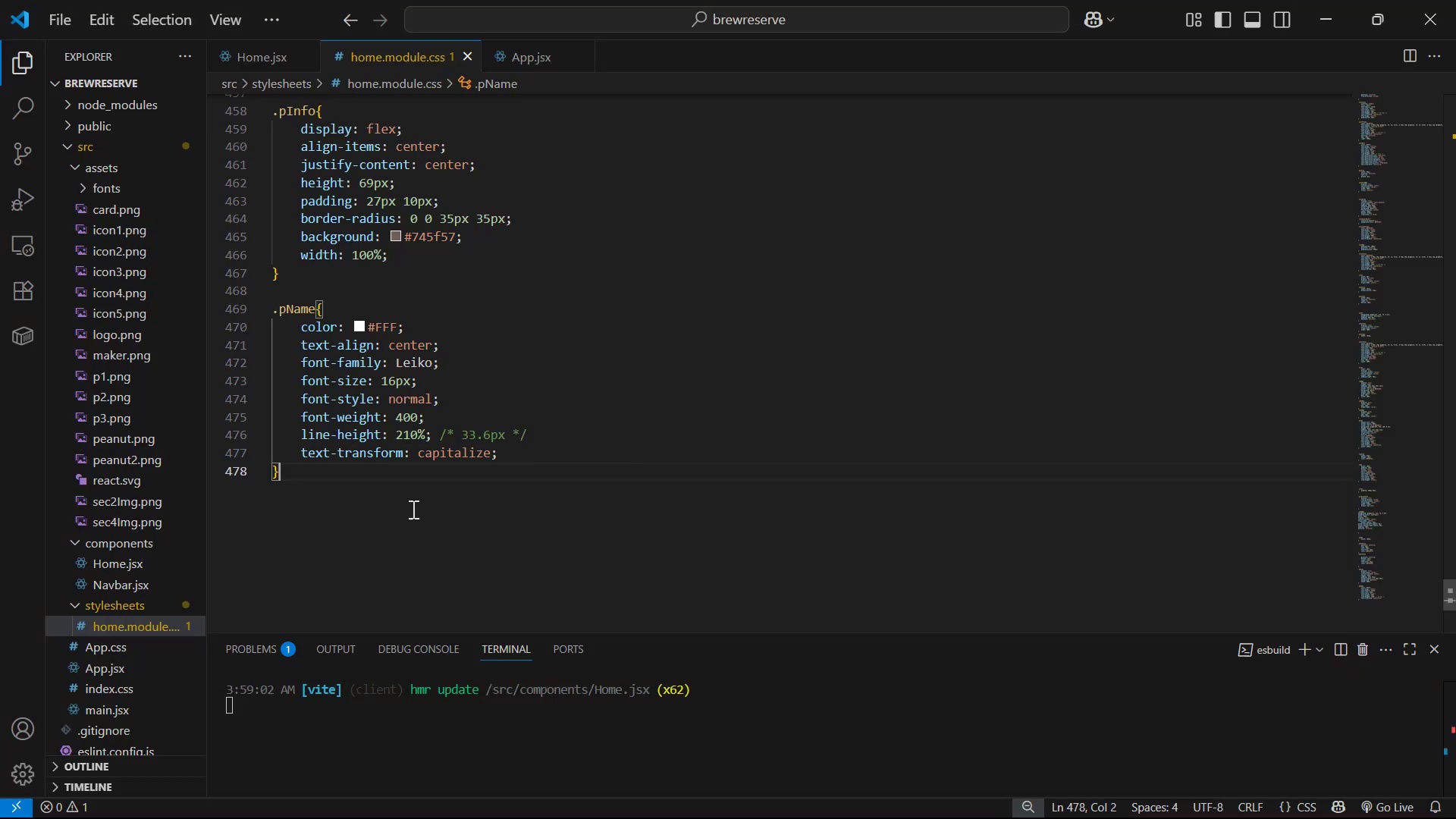 
key(Enter)
 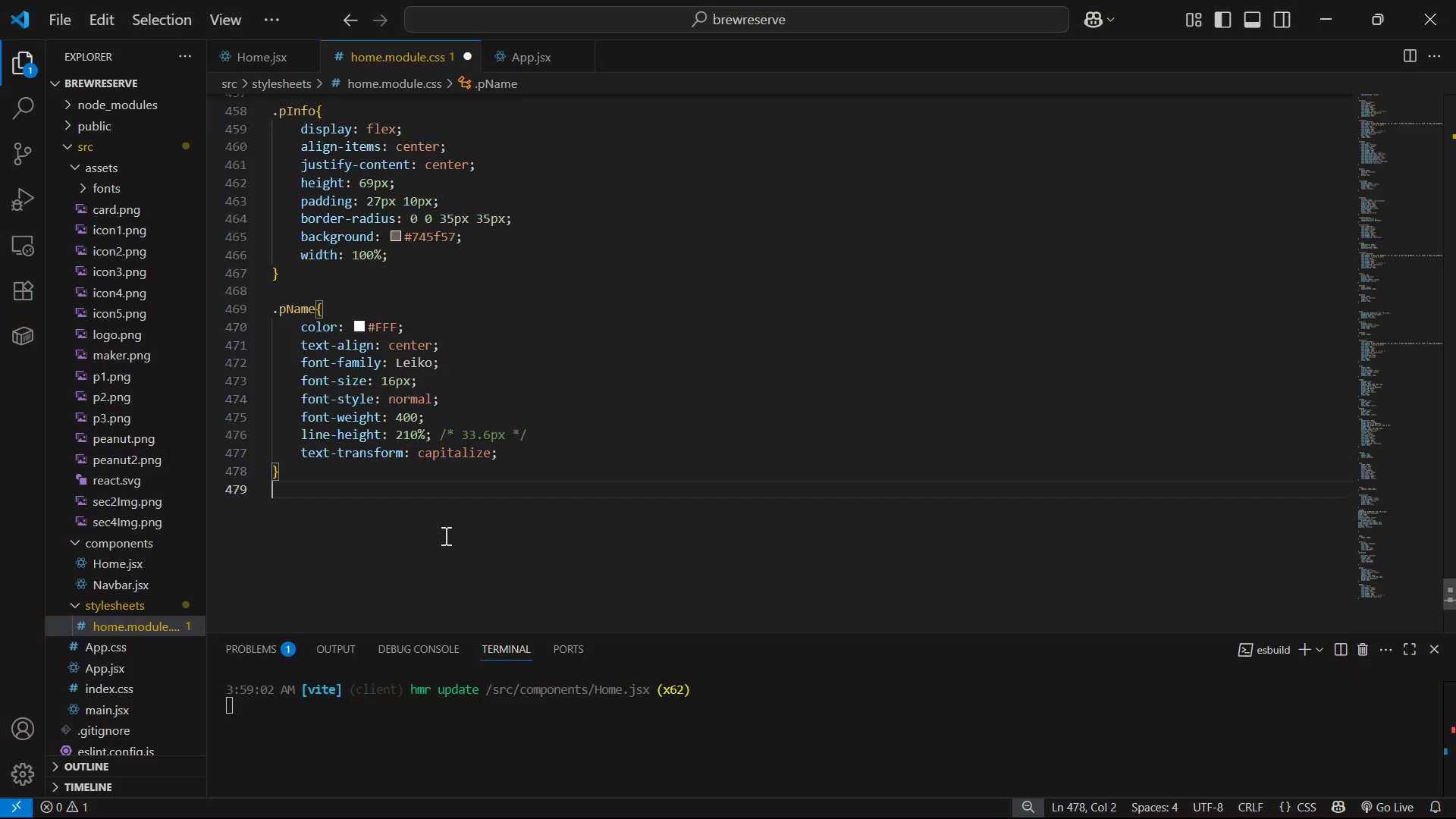 
key(Enter)
 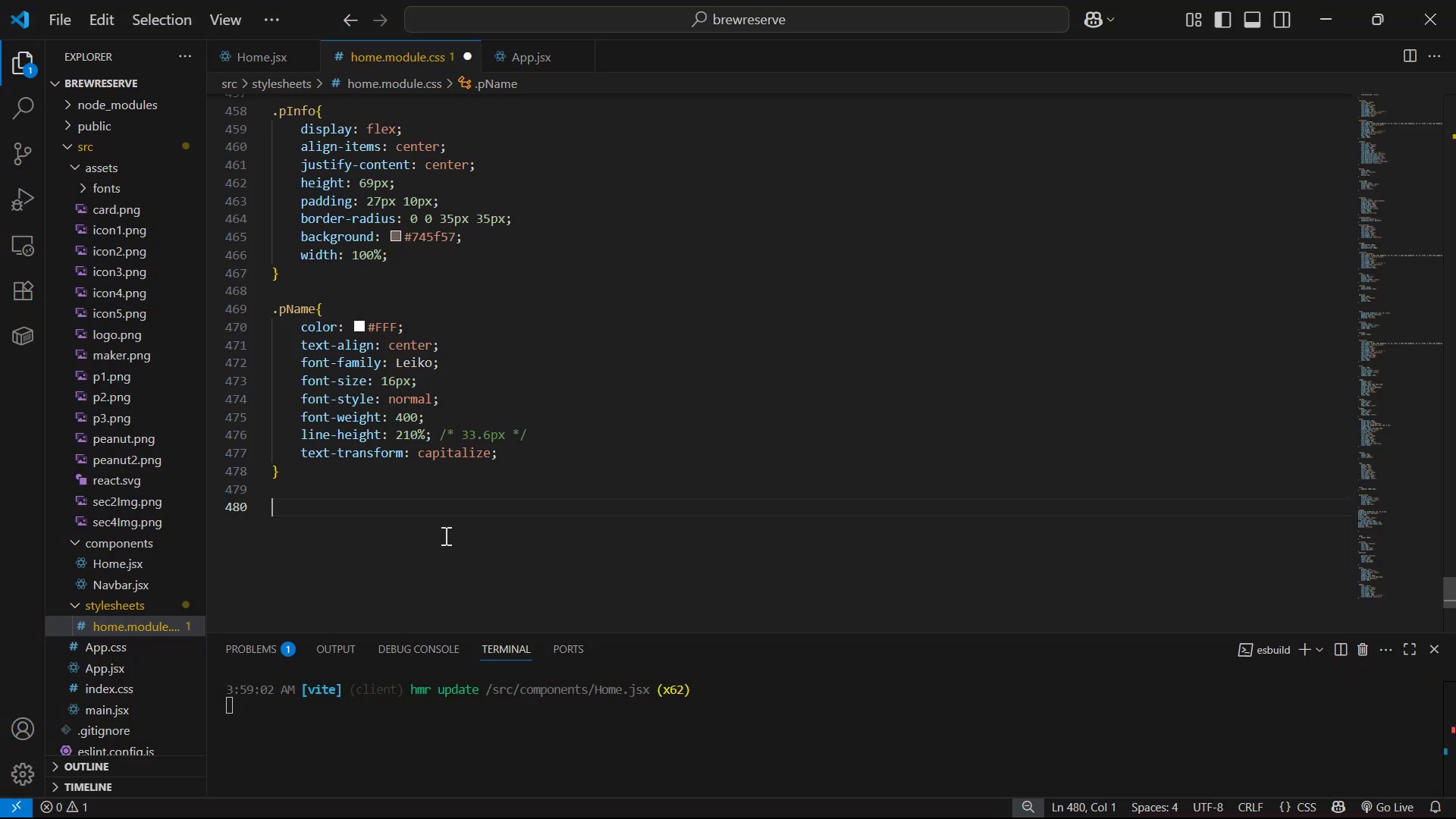 
type(.pCat{)
 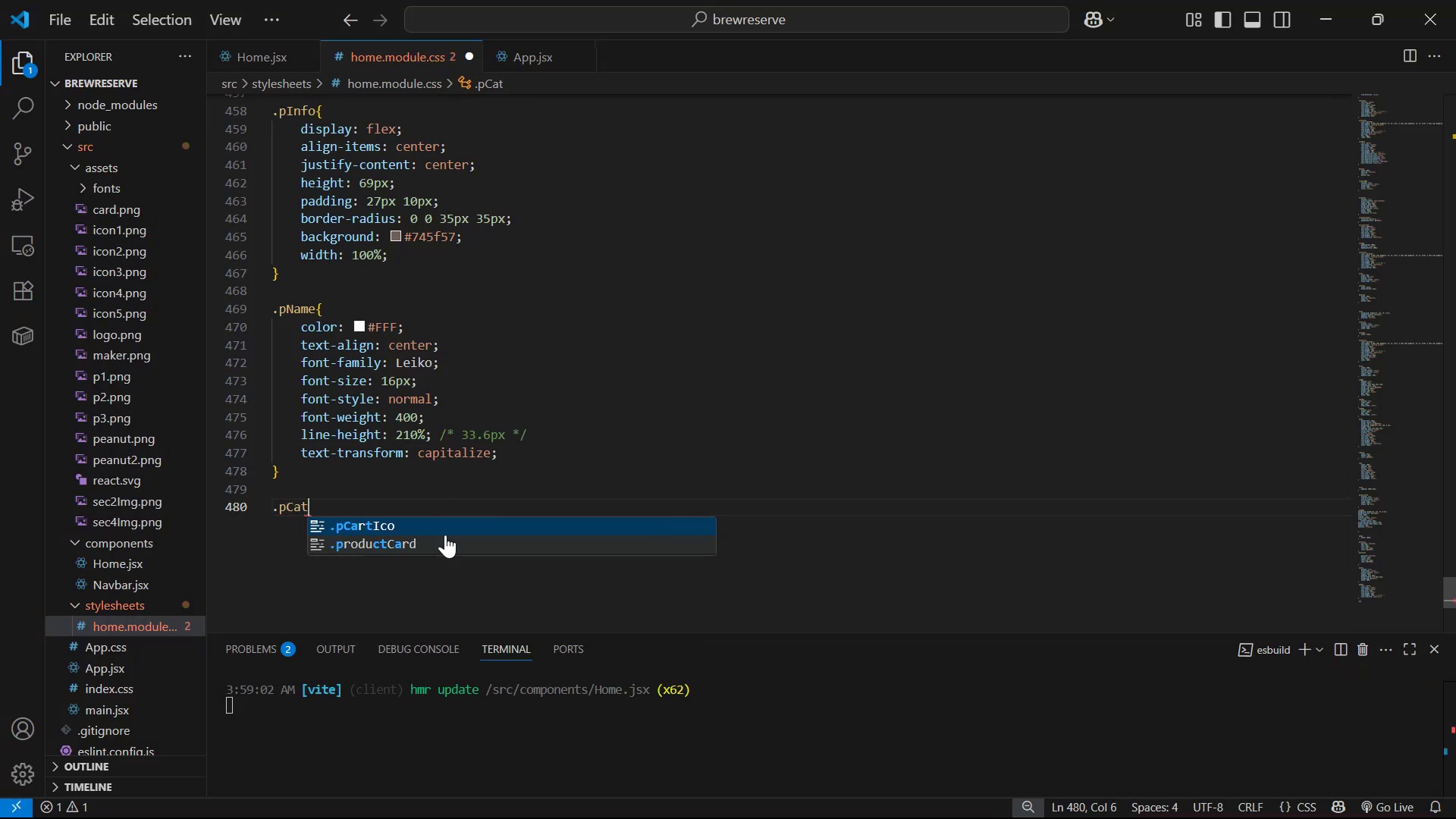 
key(Enter)
 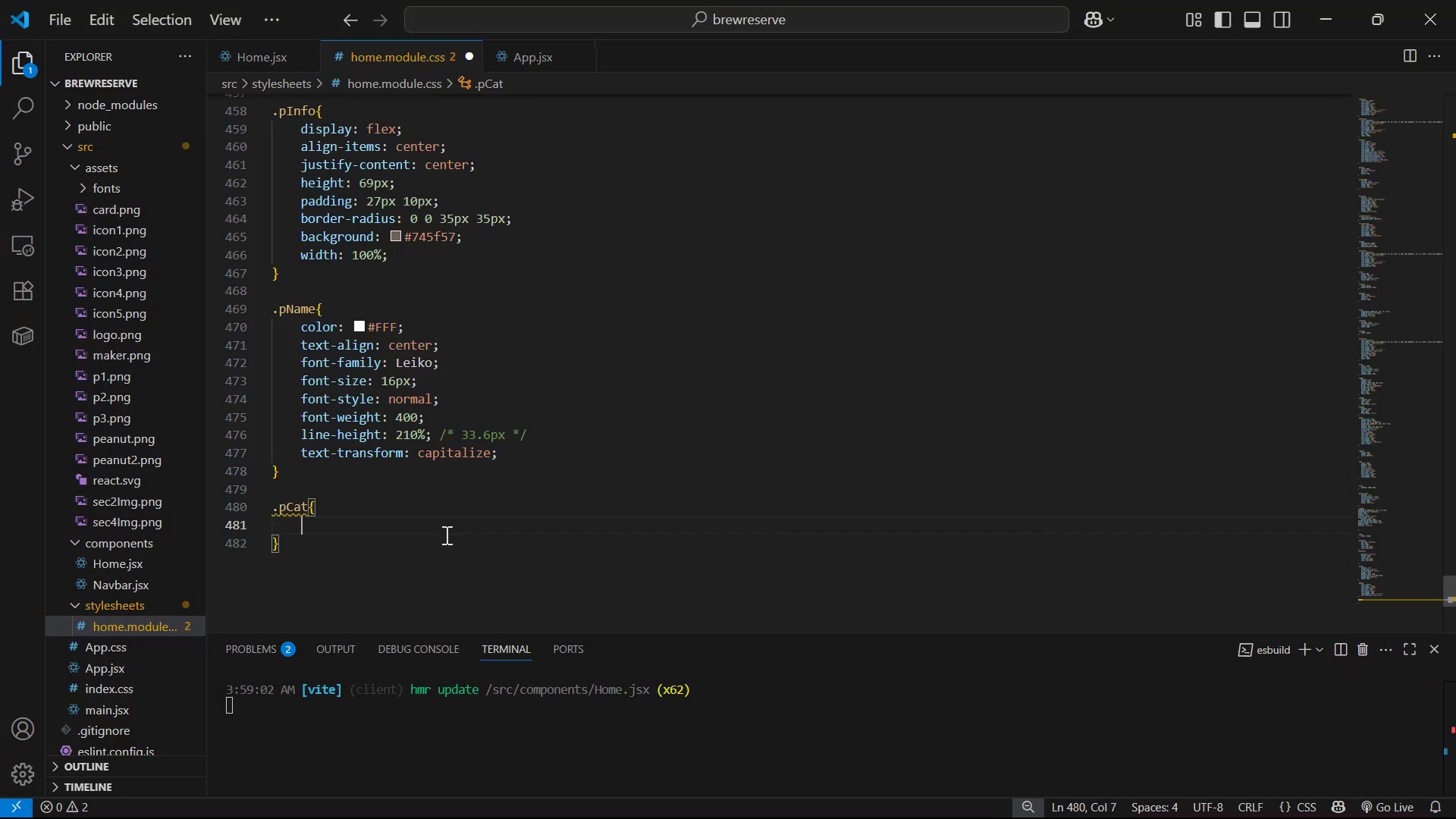 
key(Control+V)
 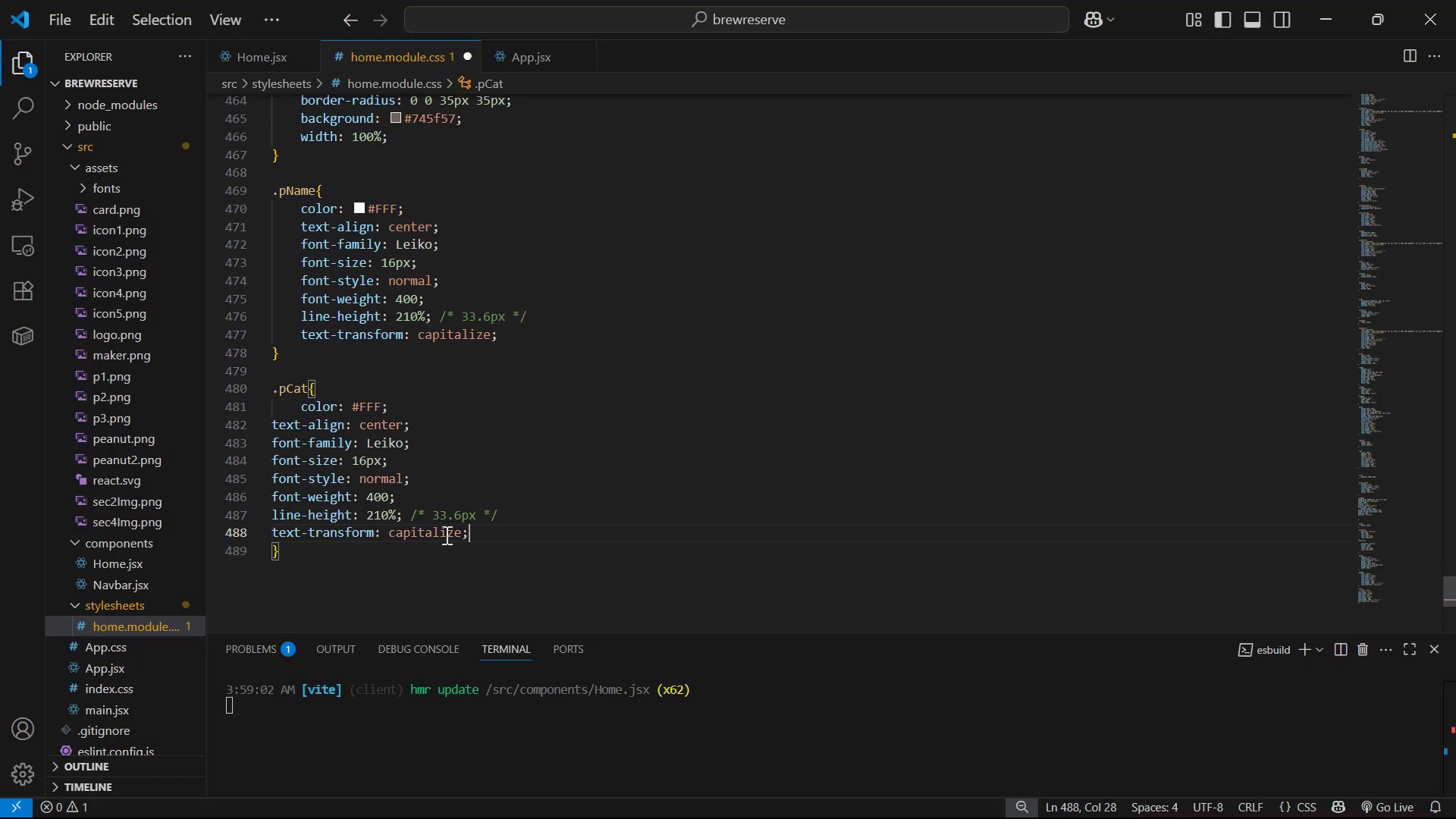 
key(Control+S)
 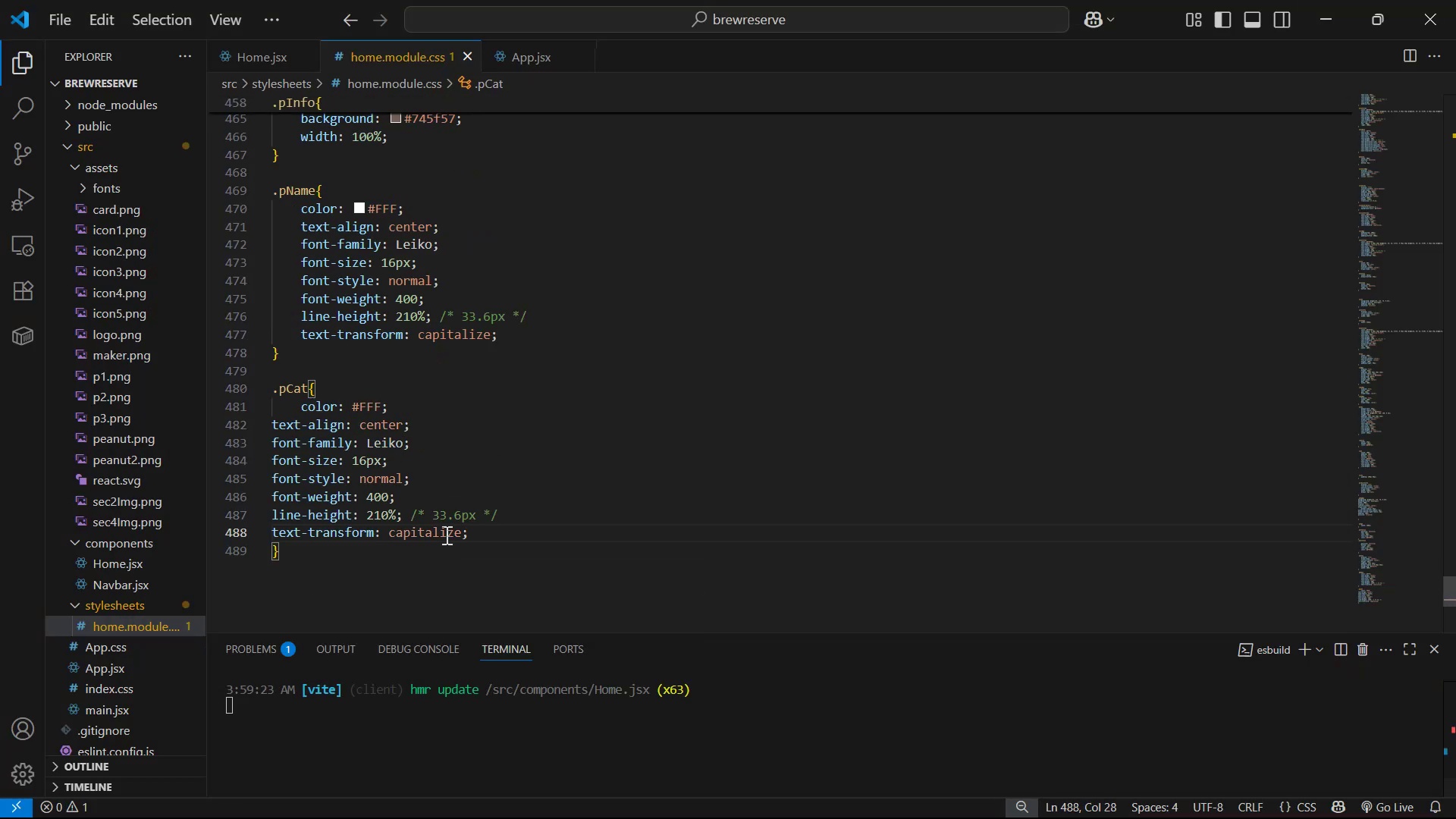 
key(Alt+Tab)
 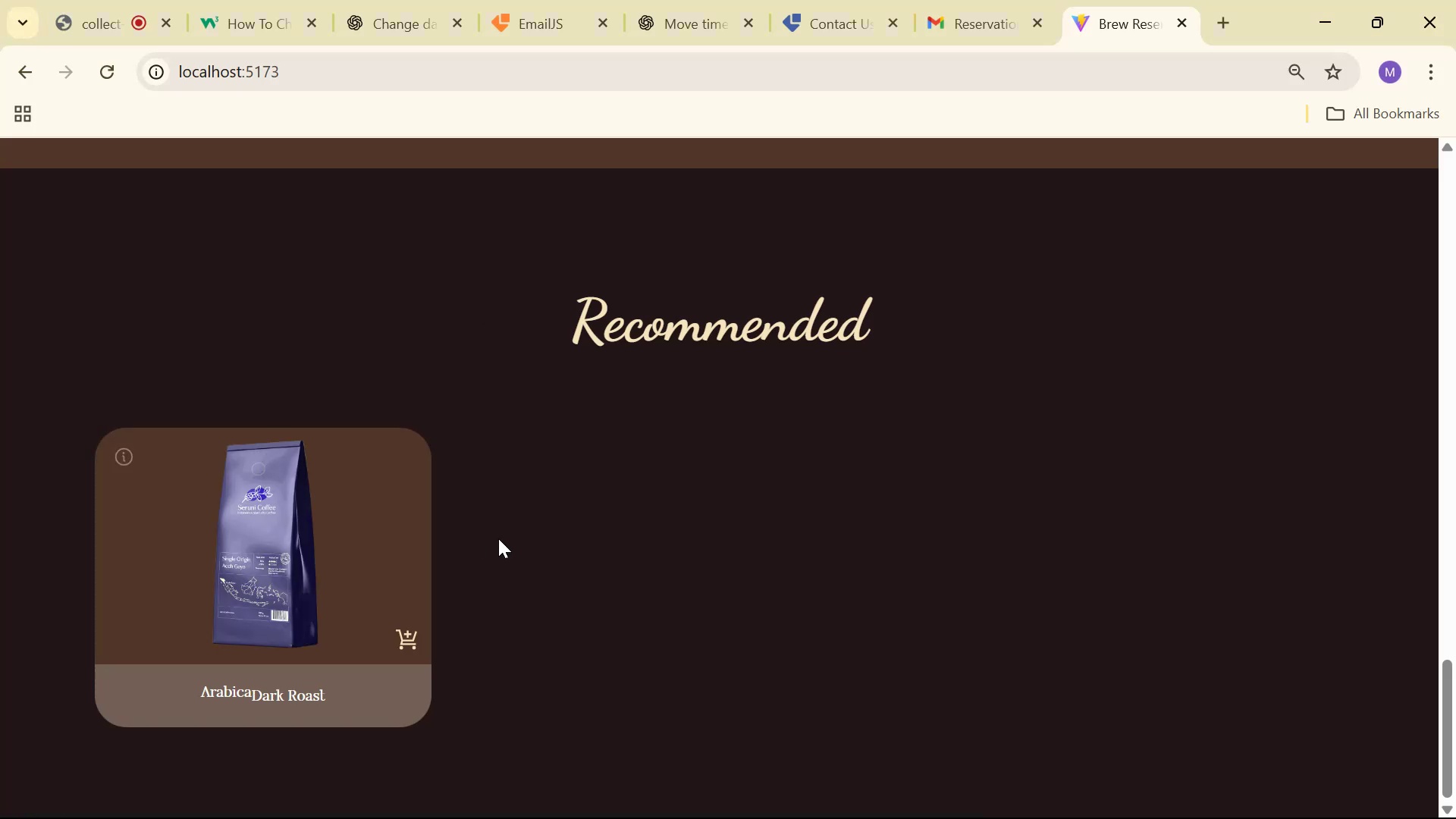 
key(Alt+AltLeft)
 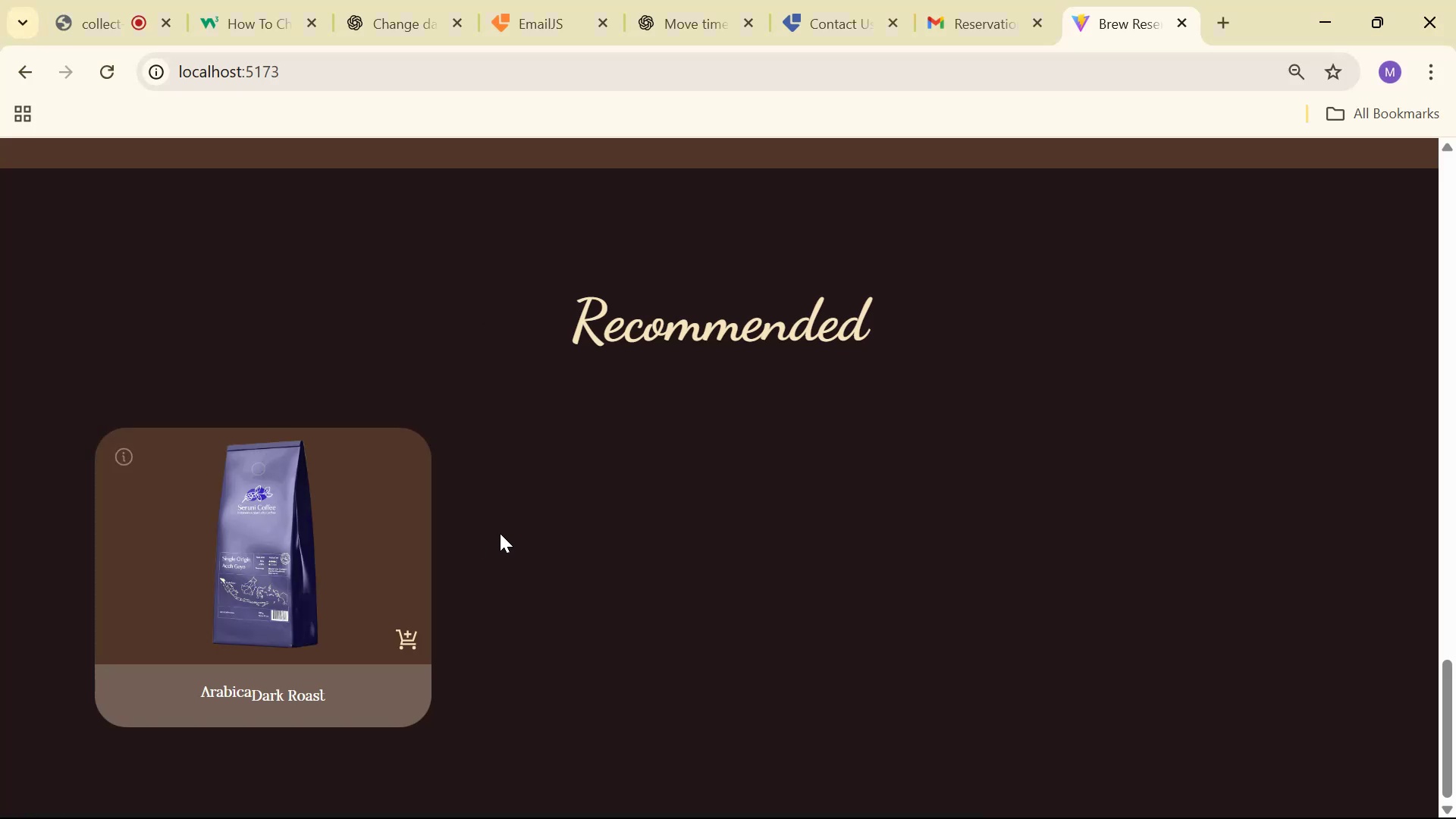 
key(Alt+Tab)
 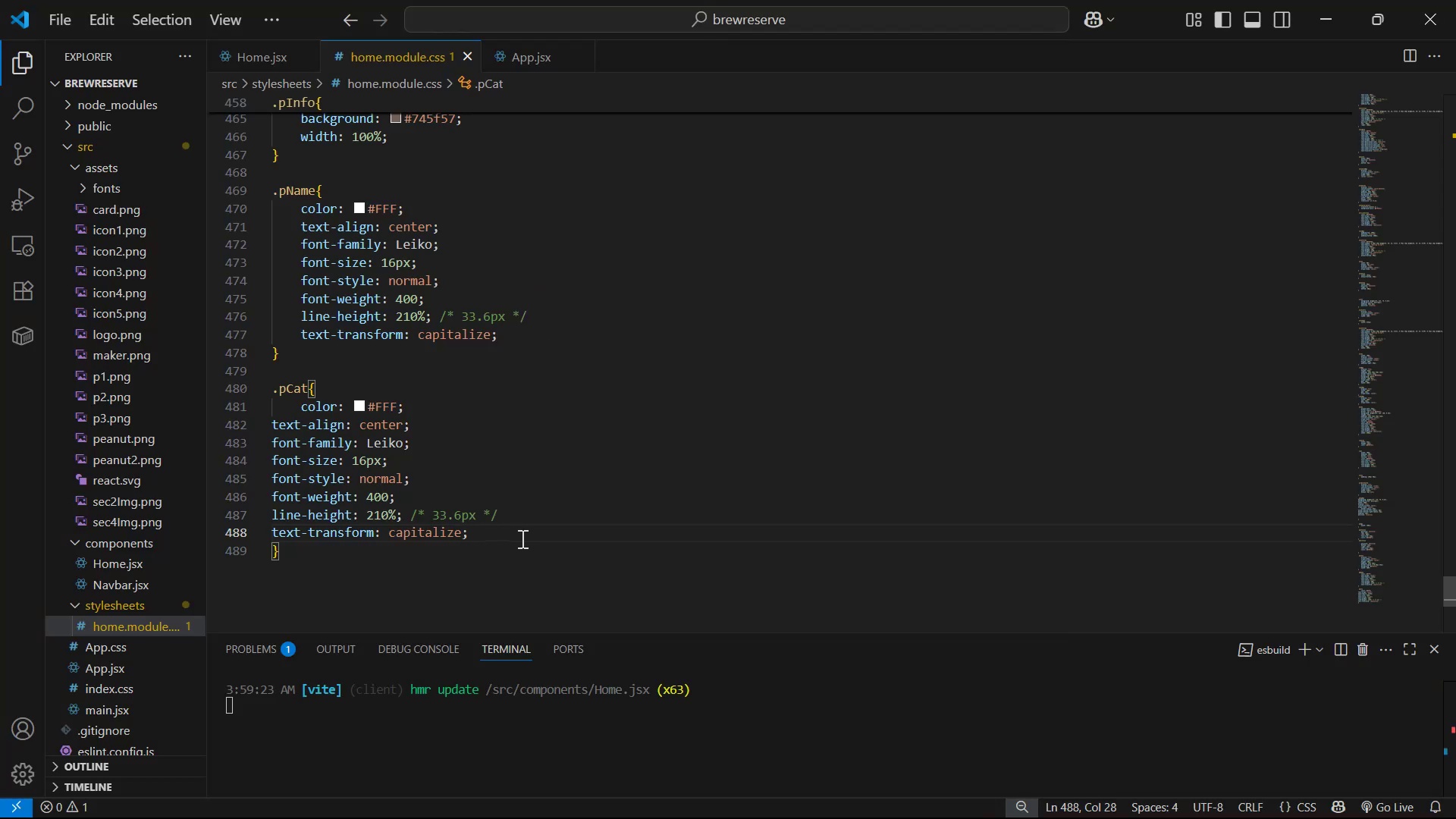 
key(Alt+AltLeft)
 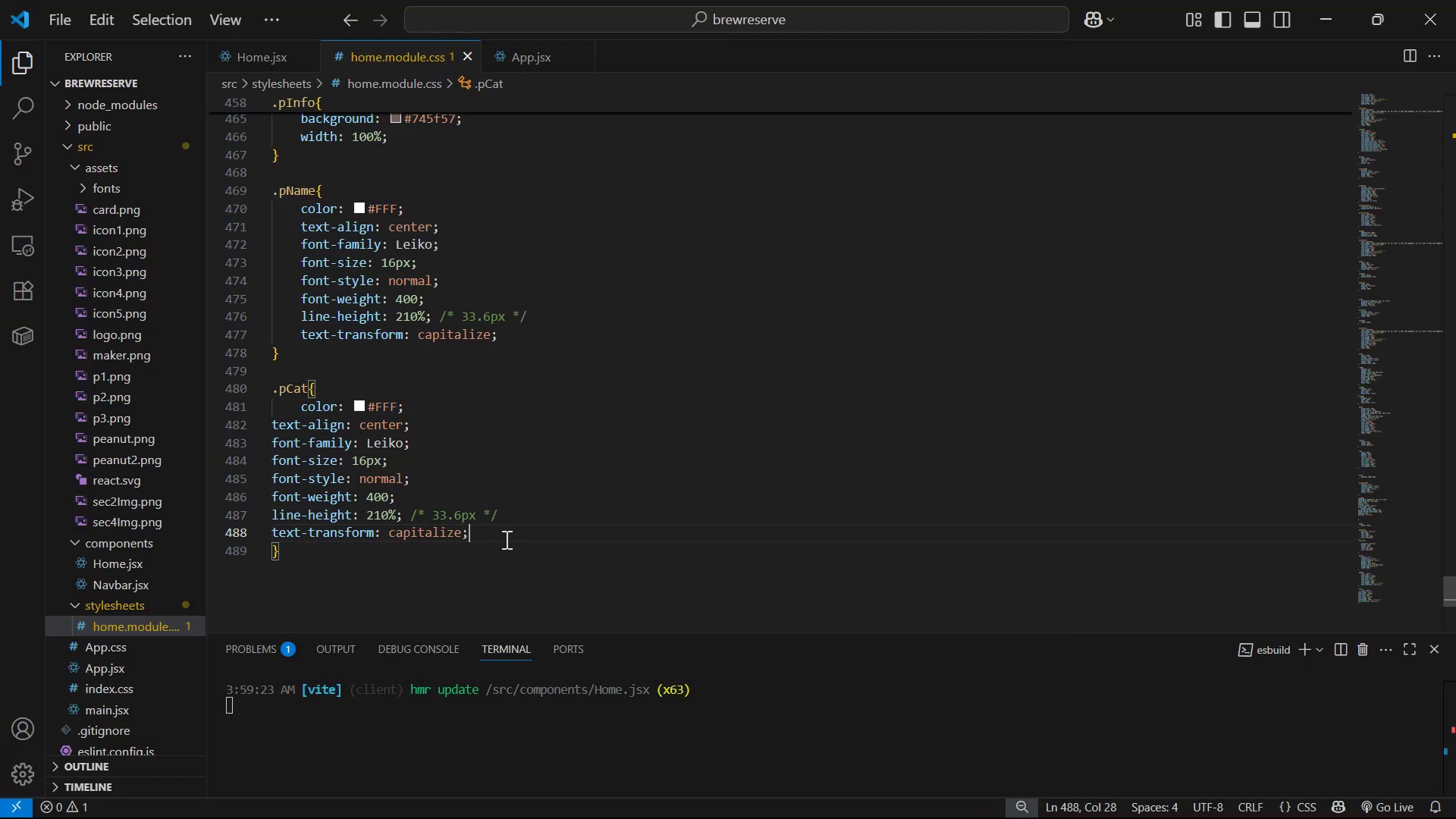 
key(Alt+Tab)
 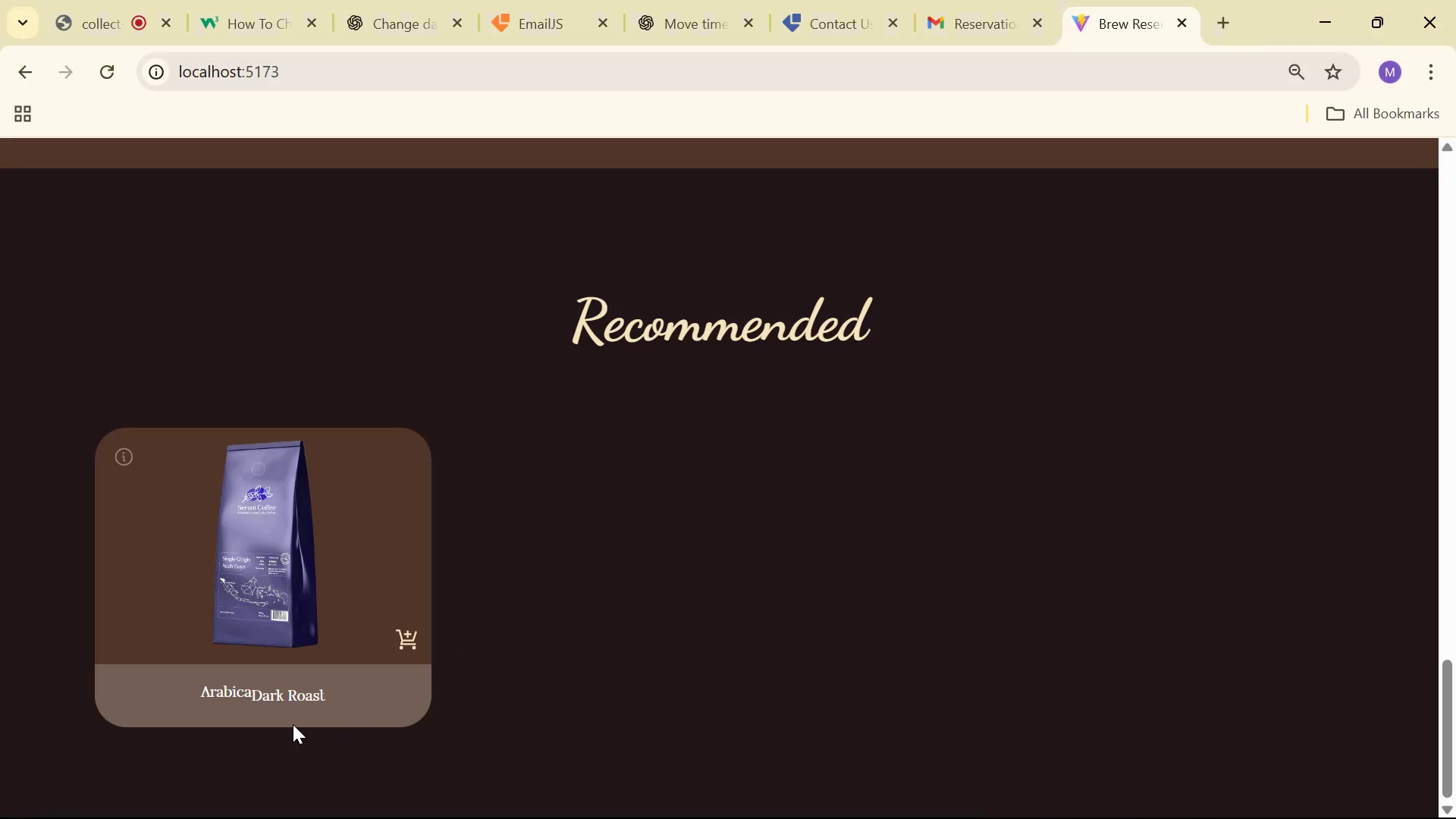 
scroll: coordinate [234, 707], scroll_direction: down, amount: 3.0
 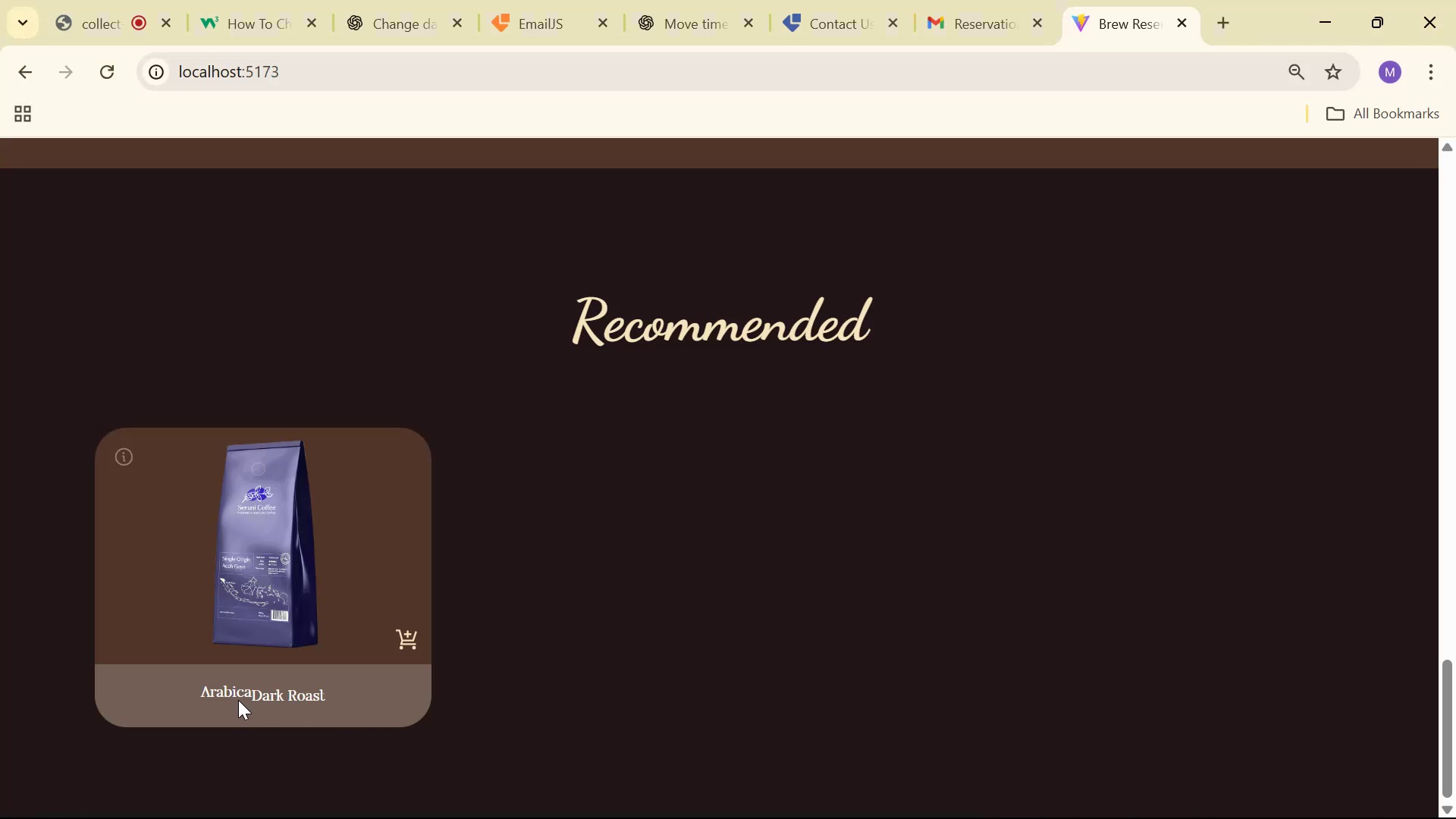 
right_click([243, 690])
 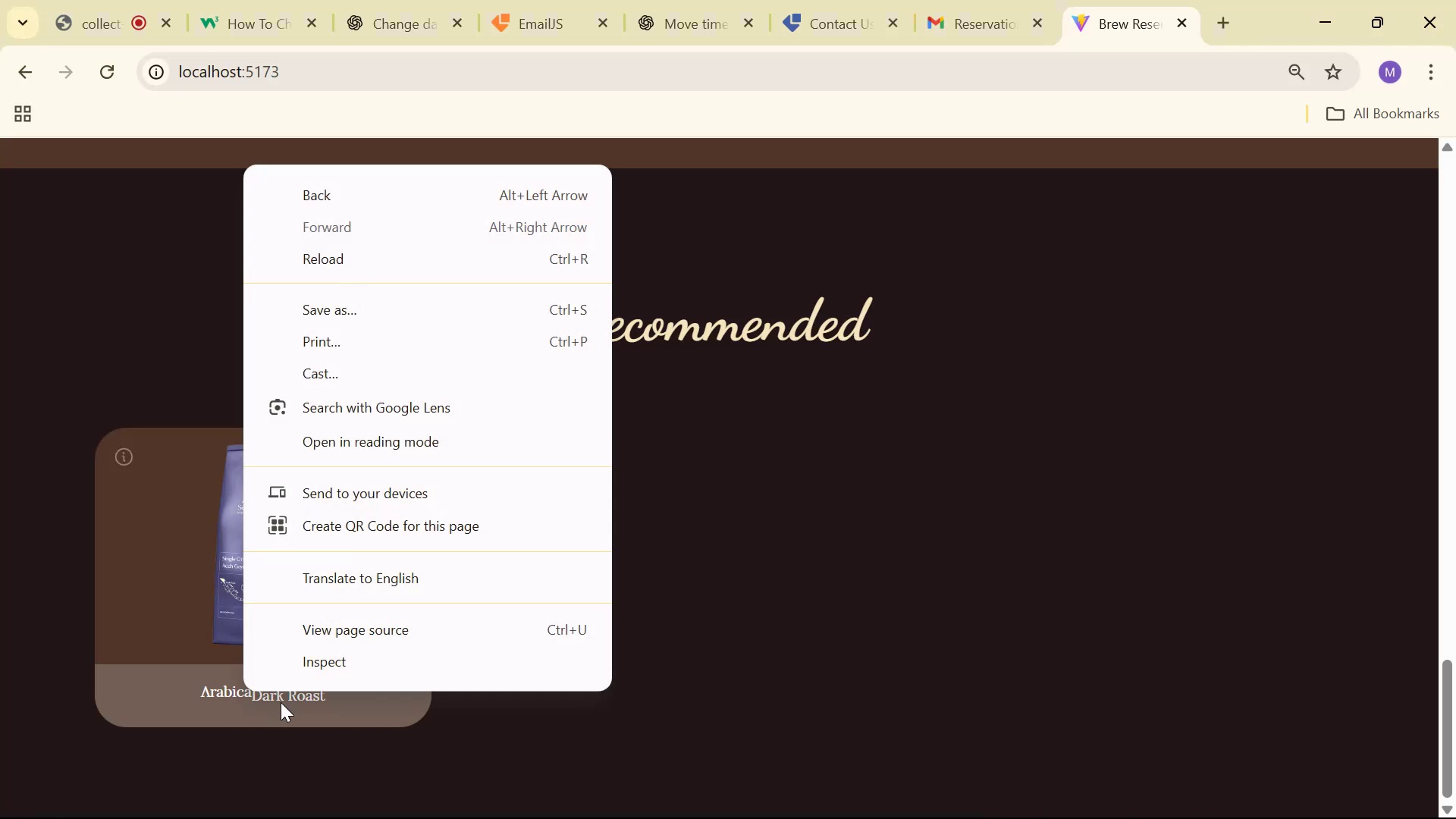 
left_click([315, 657])
 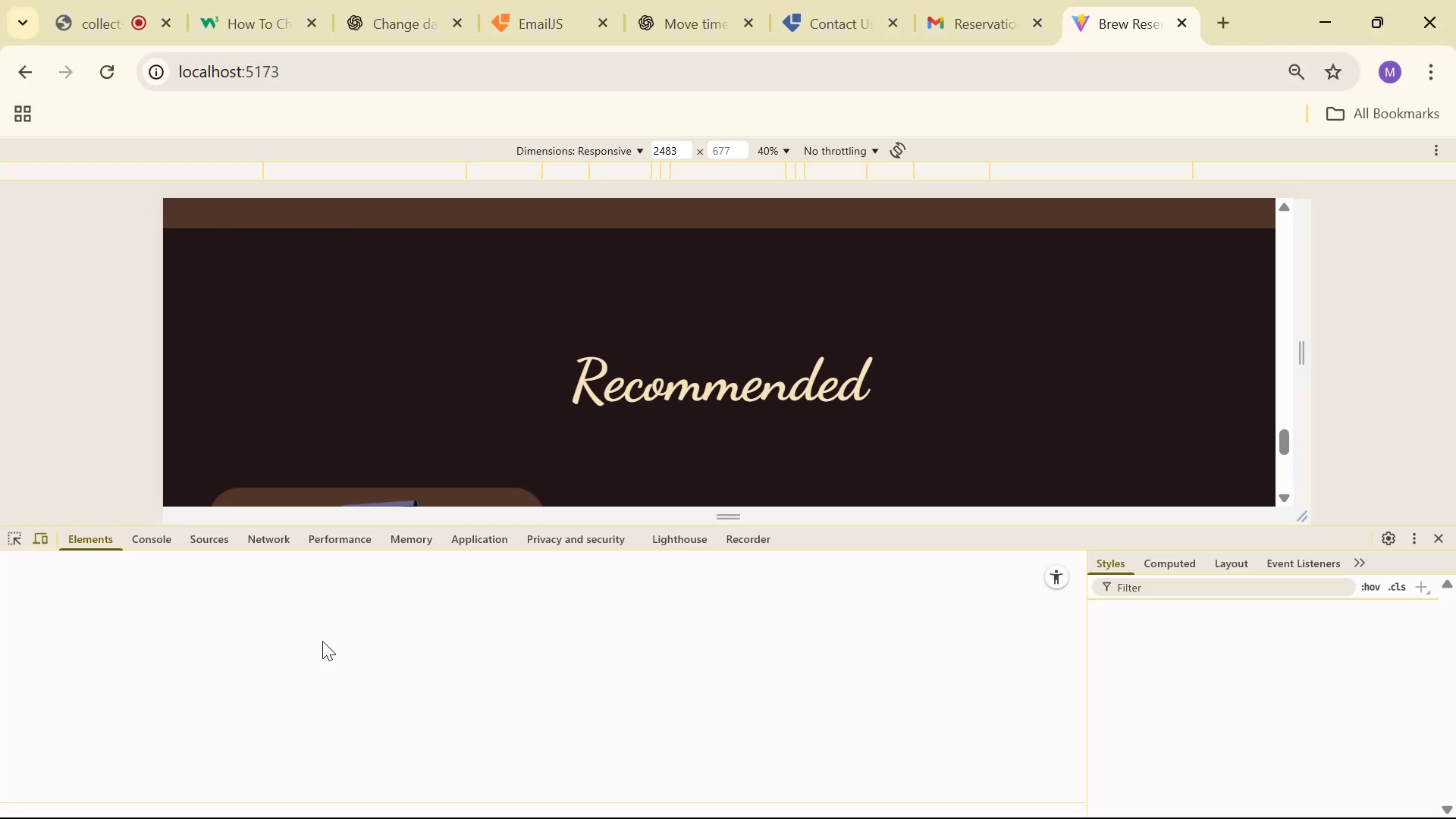 
scroll: coordinate [419, 422], scroll_direction: down, amount: 4.0
 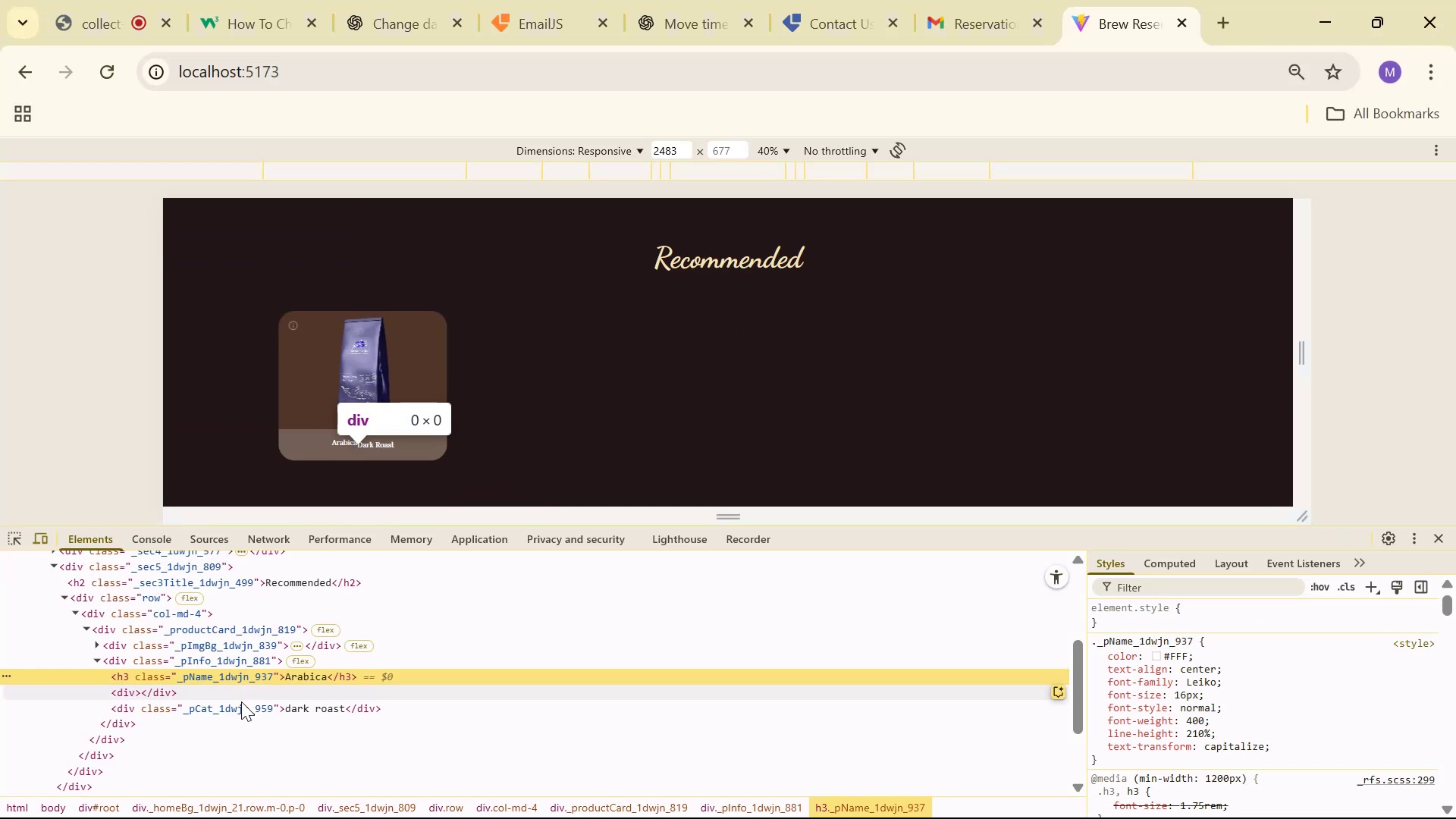 
key(Alt+AltLeft)
 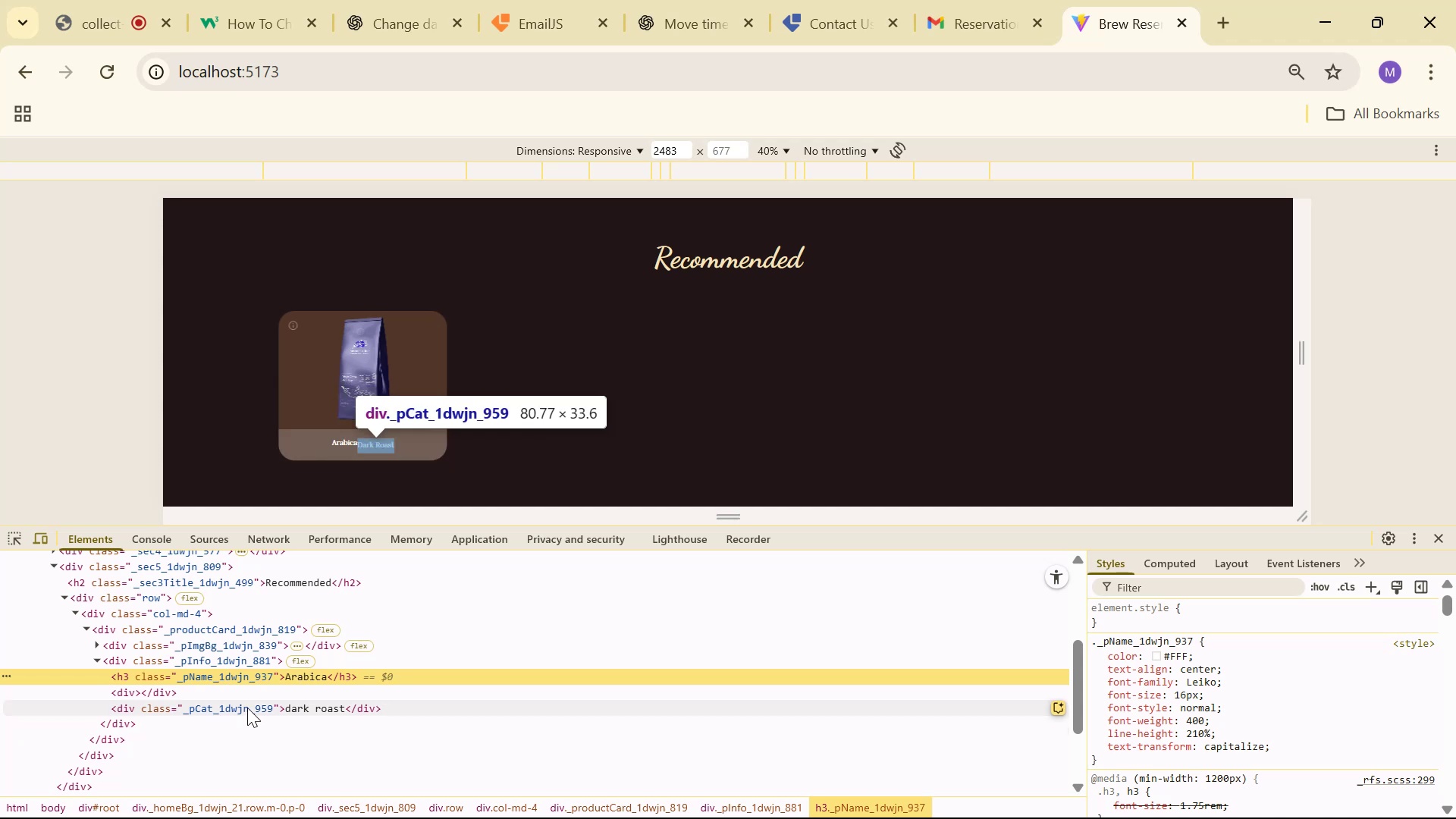 
key(Alt+Tab)
 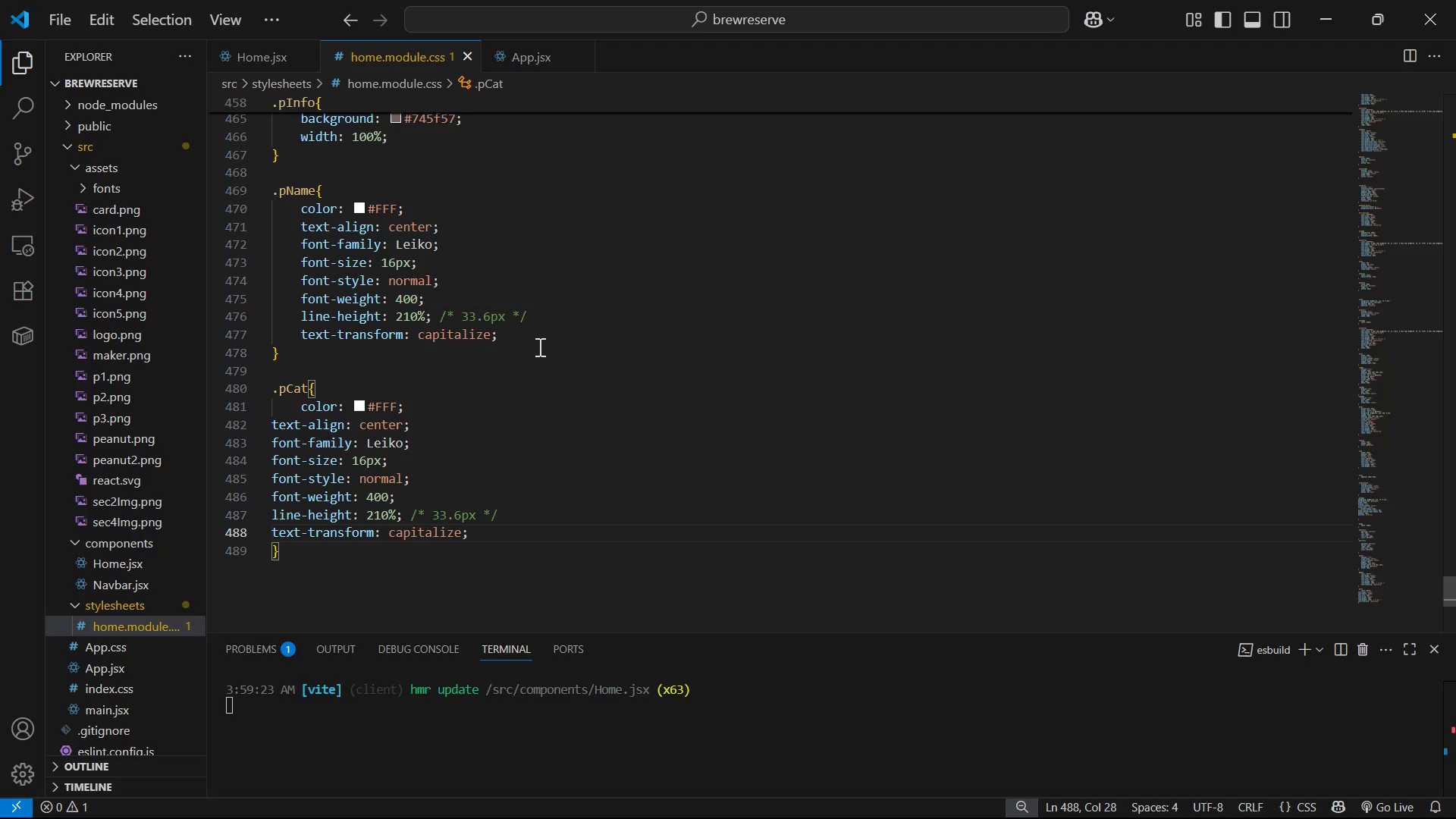 
left_click_drag(start_coordinate=[548, 309], to_coordinate=[553, 293])
 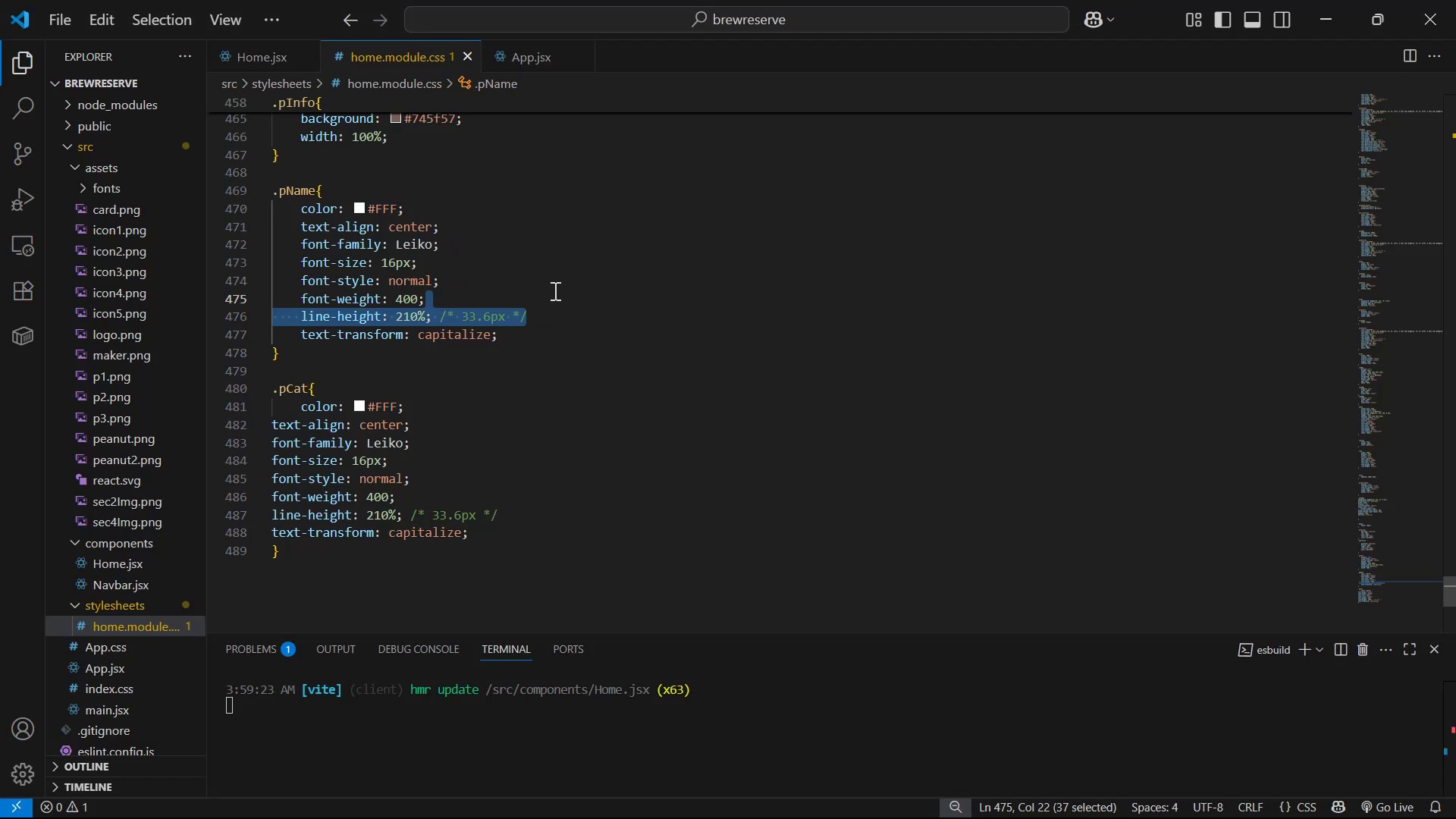 
key(Backspace)
 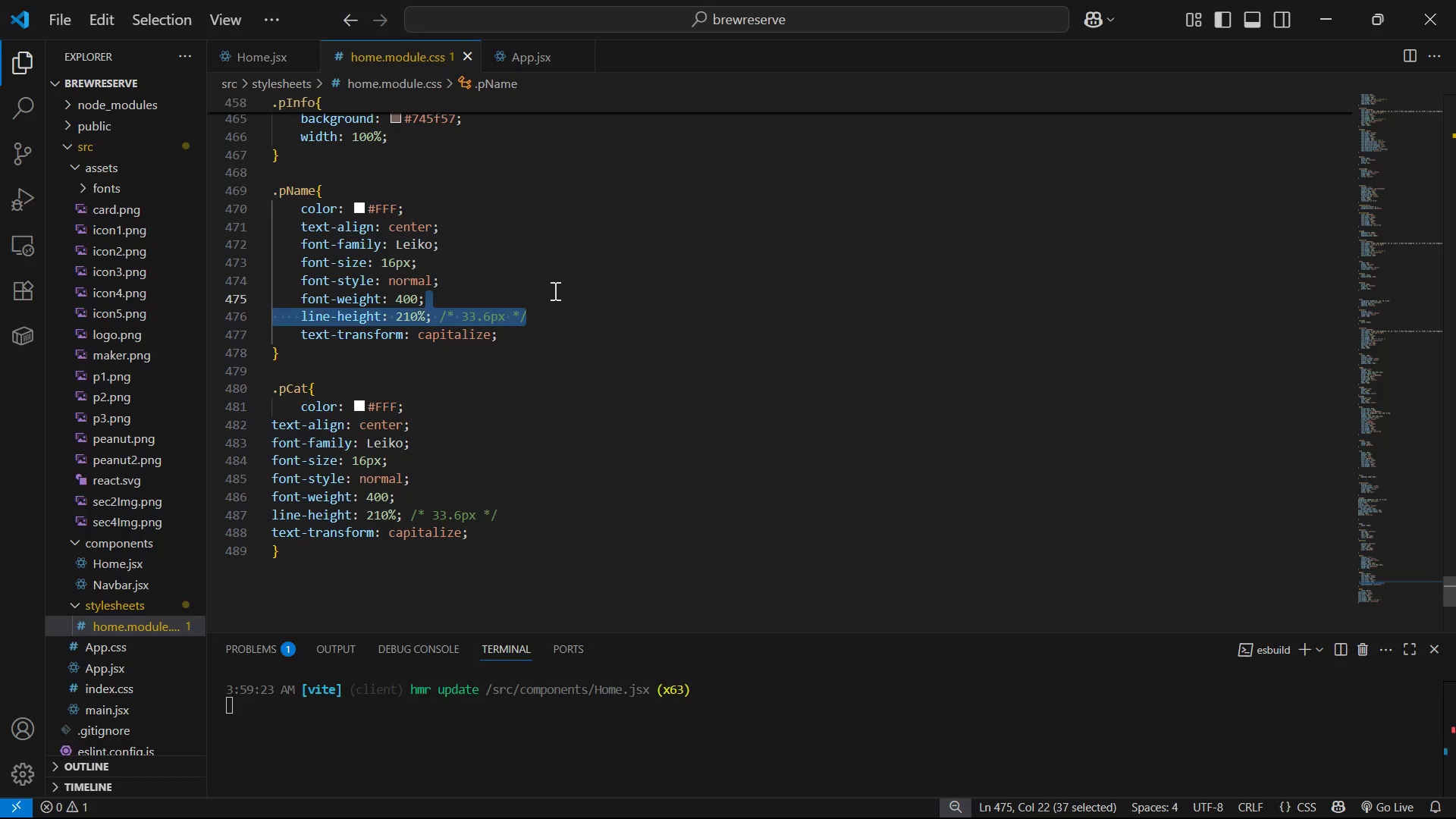 
key(Control+ControlLeft)
 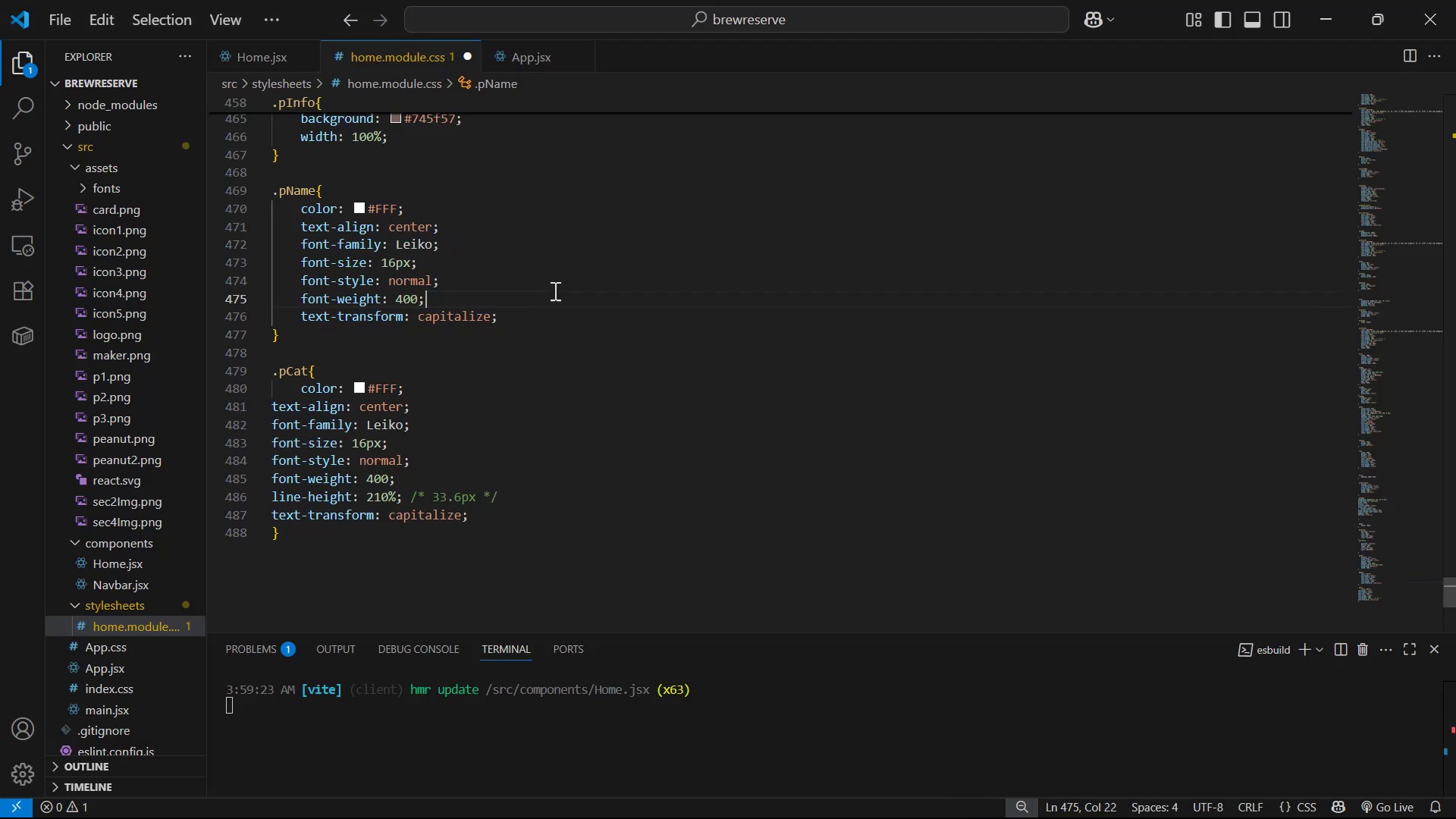 
key(Control+S)
 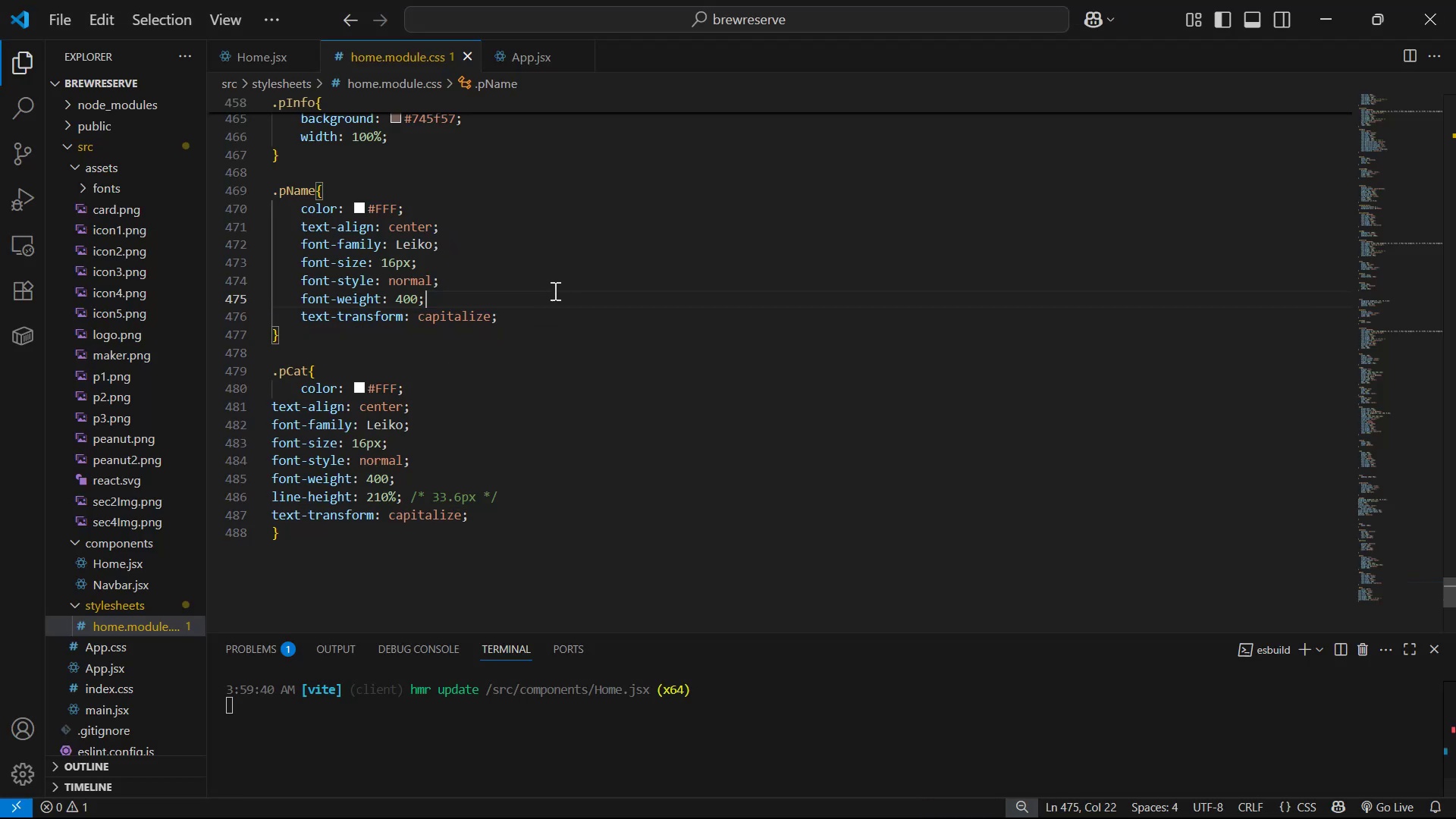 
key(Alt+AltLeft)
 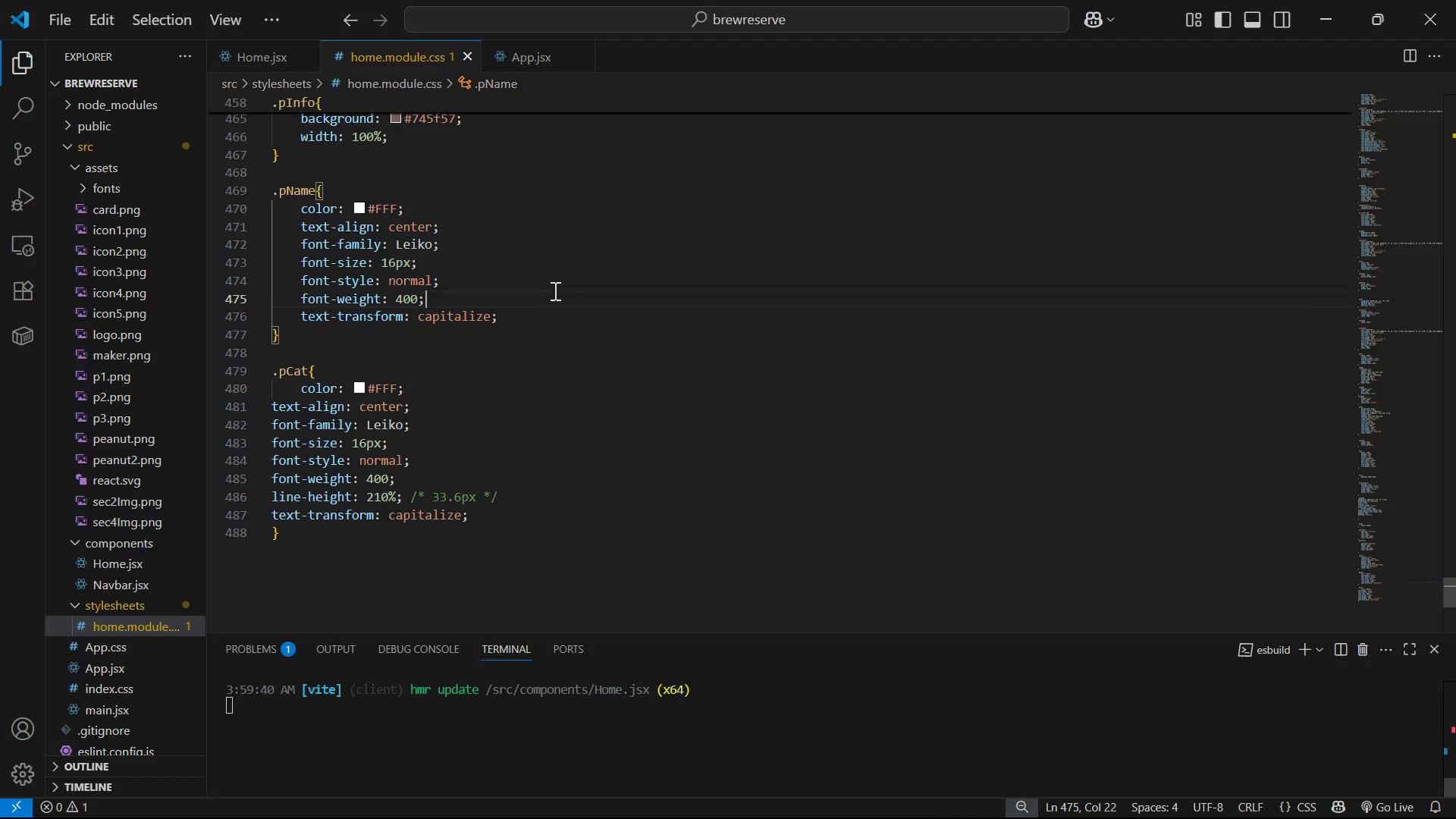 
key(Alt+Tab)
 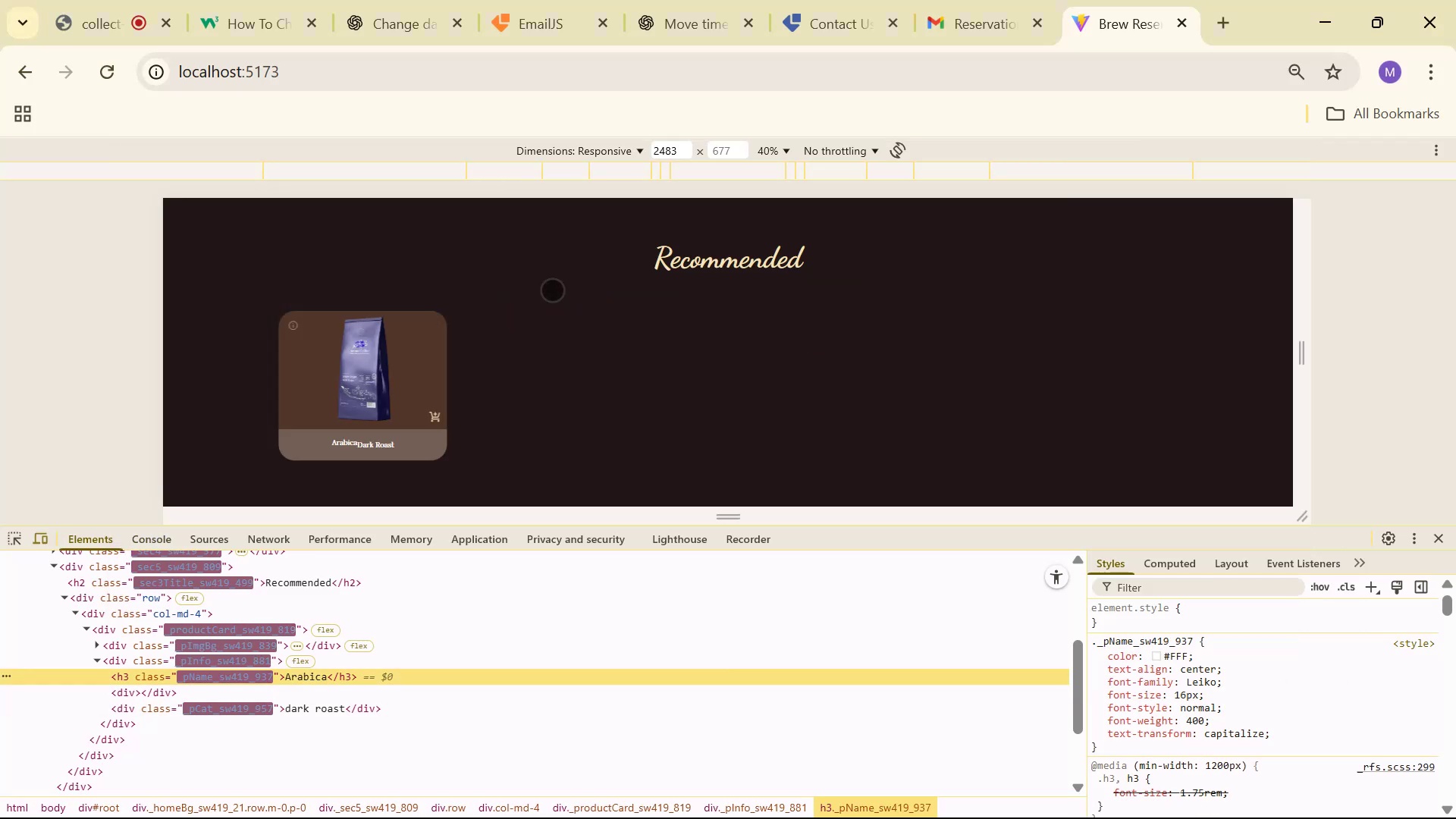 
key(Alt+AltLeft)
 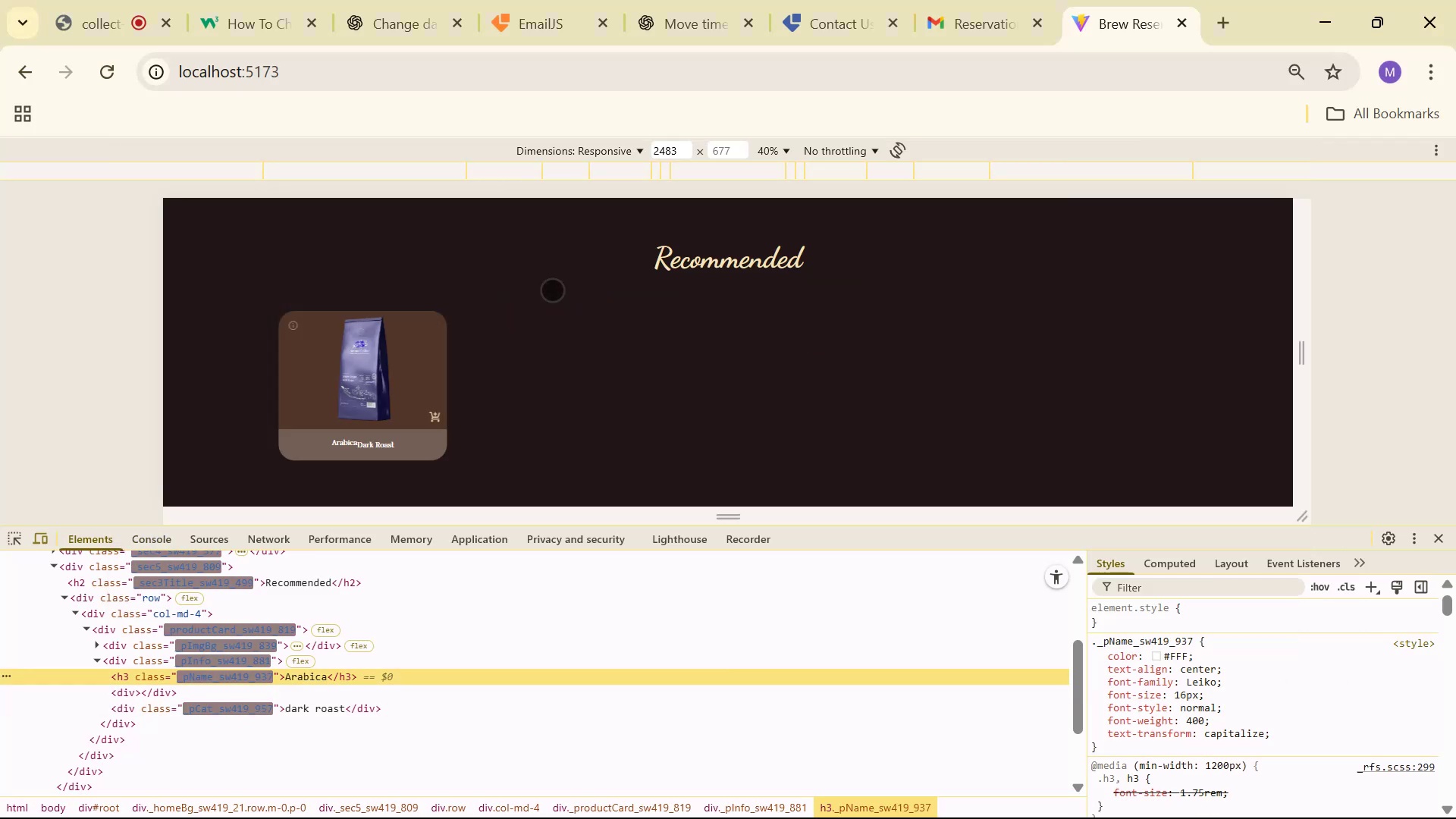 
key(Alt+Tab)
 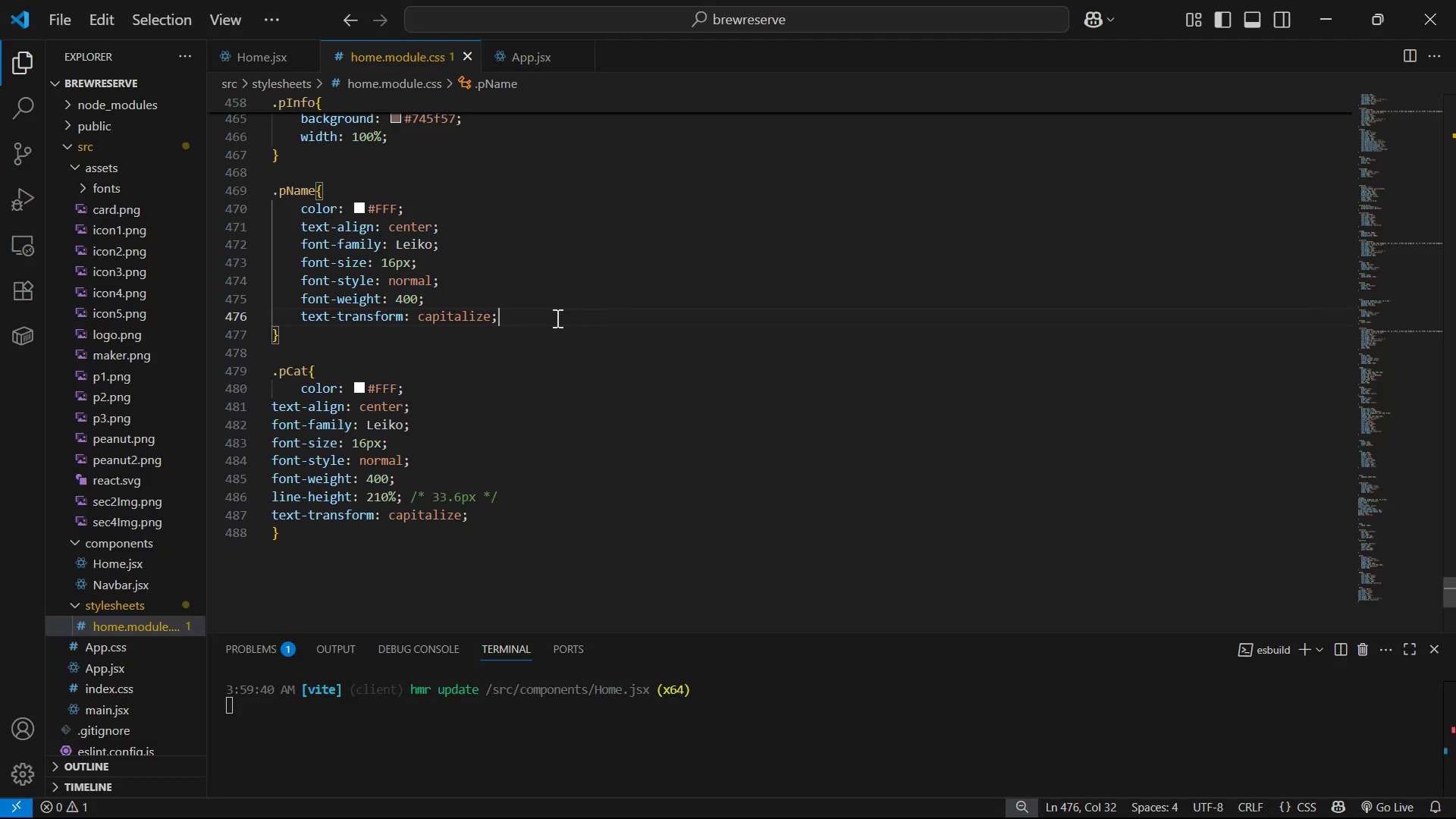 
key(Enter)
 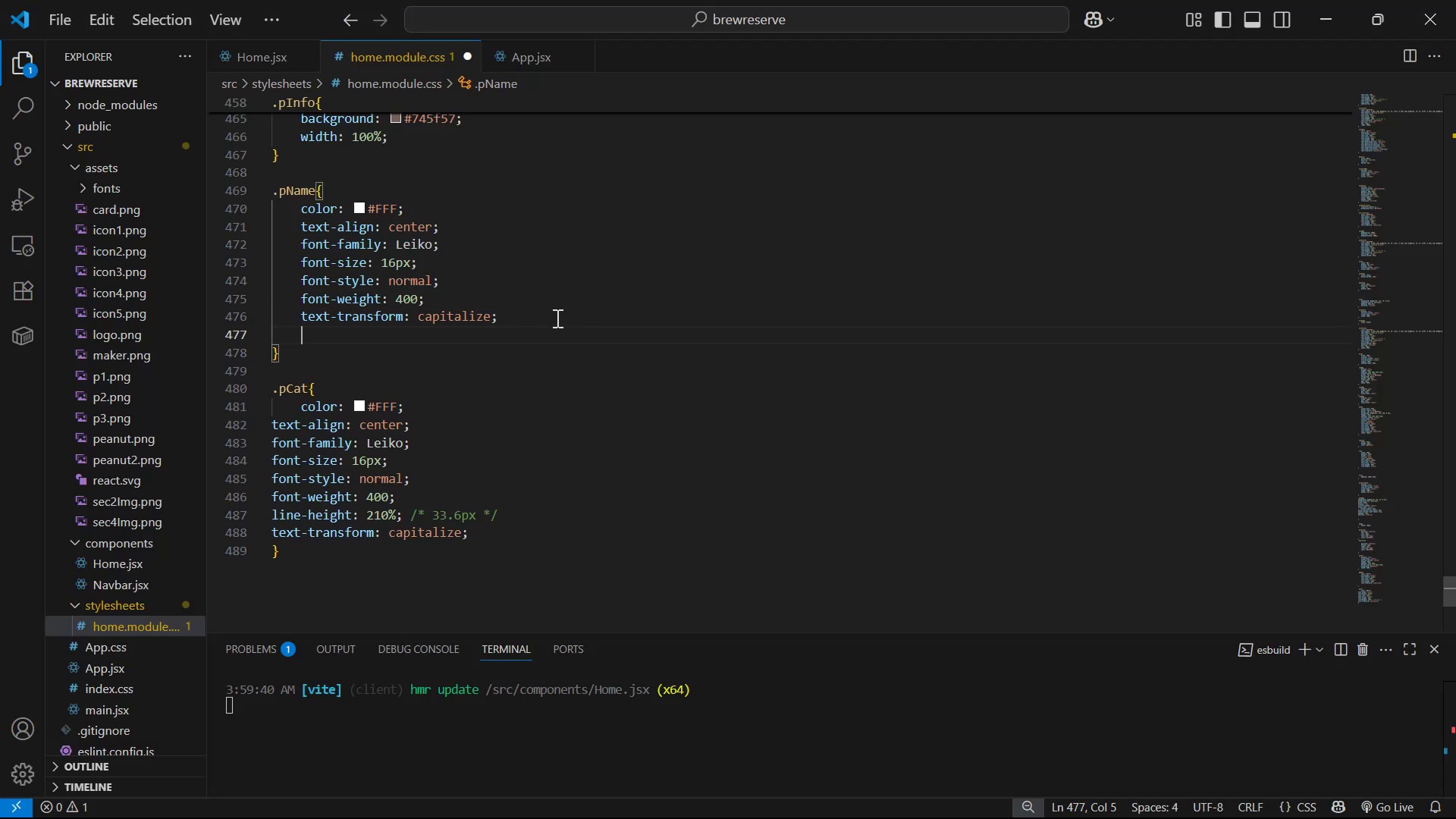 
type(ma)
 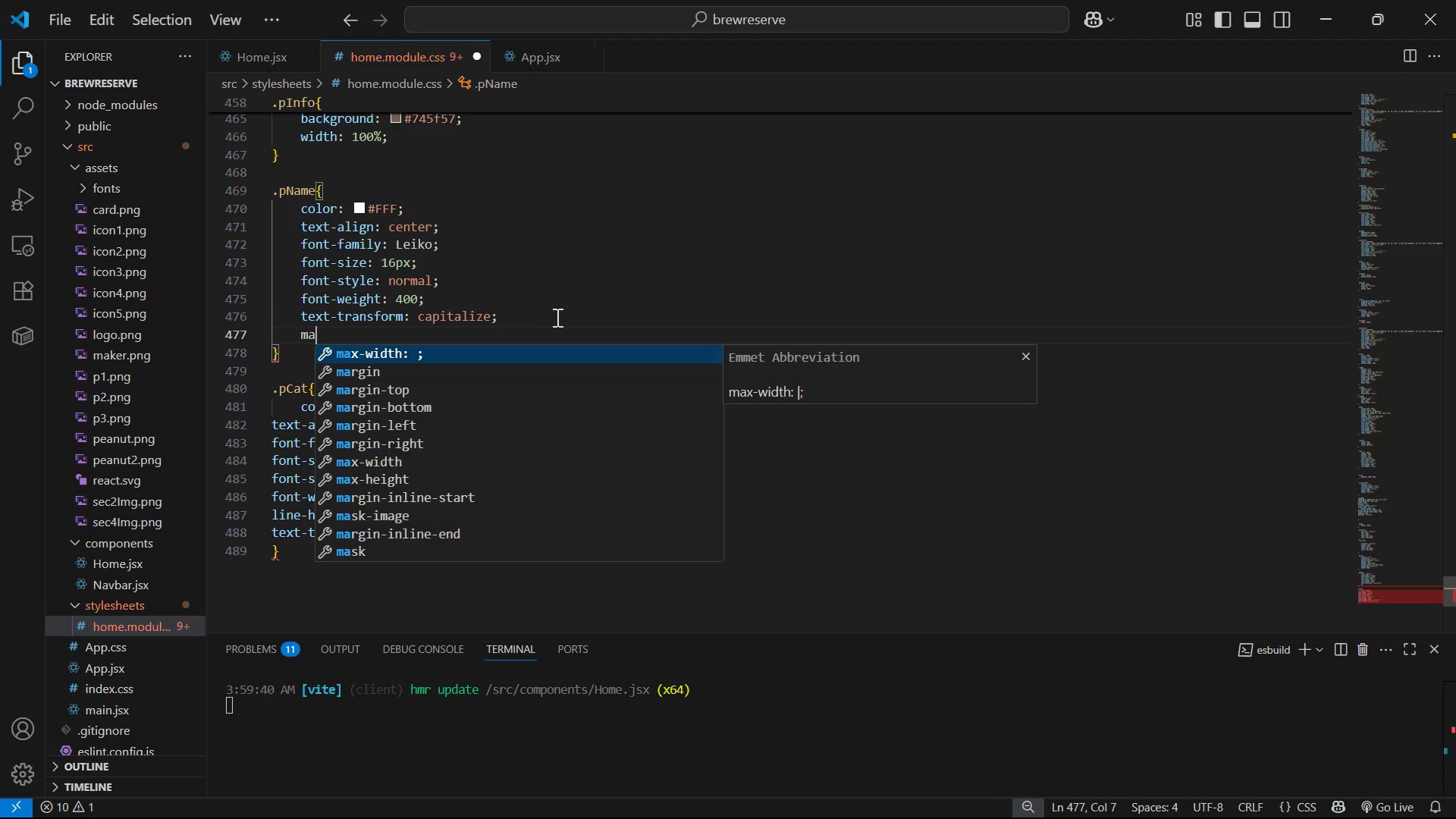 
key(ArrowDown)
 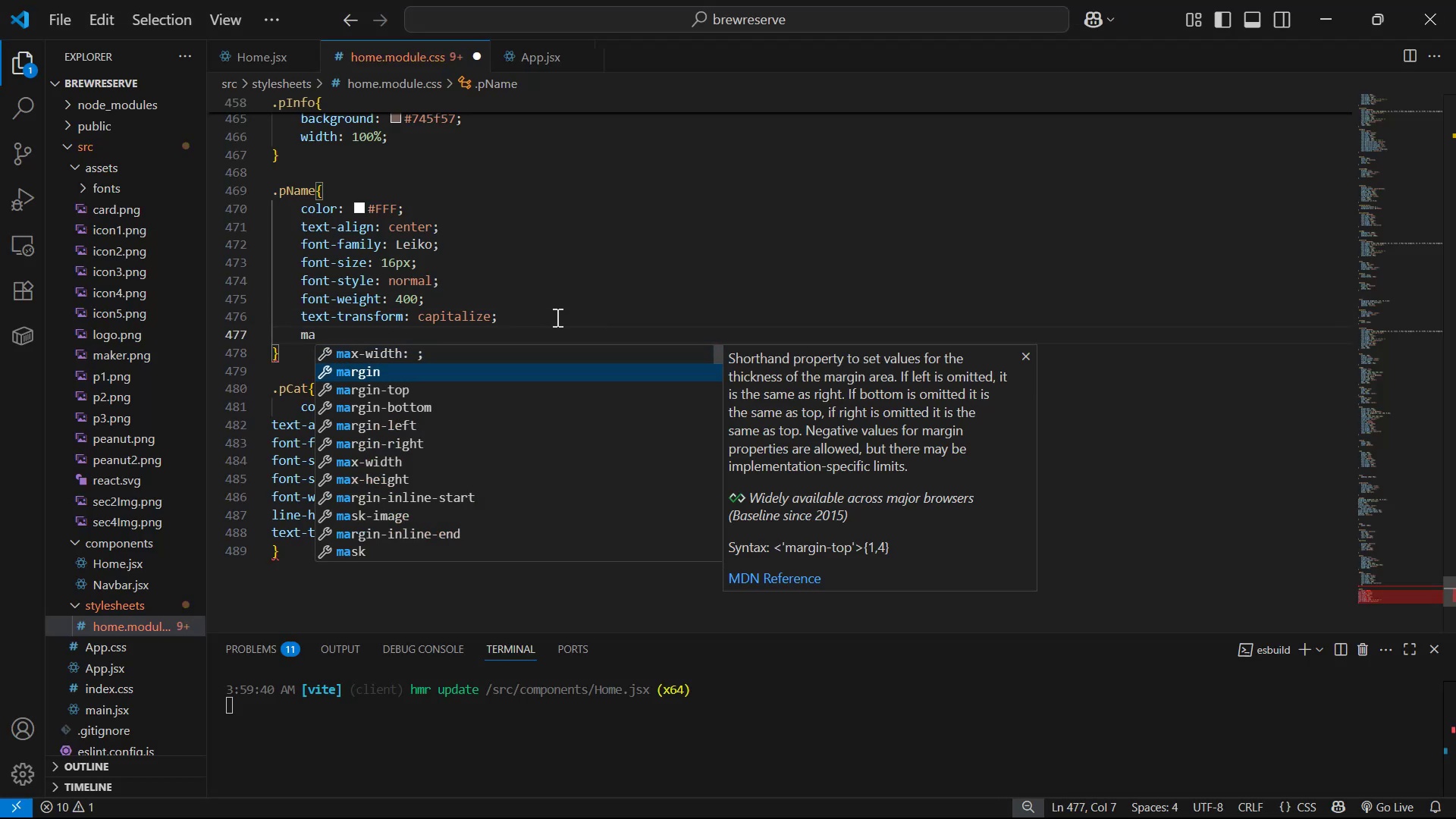 
key(ArrowDown)
 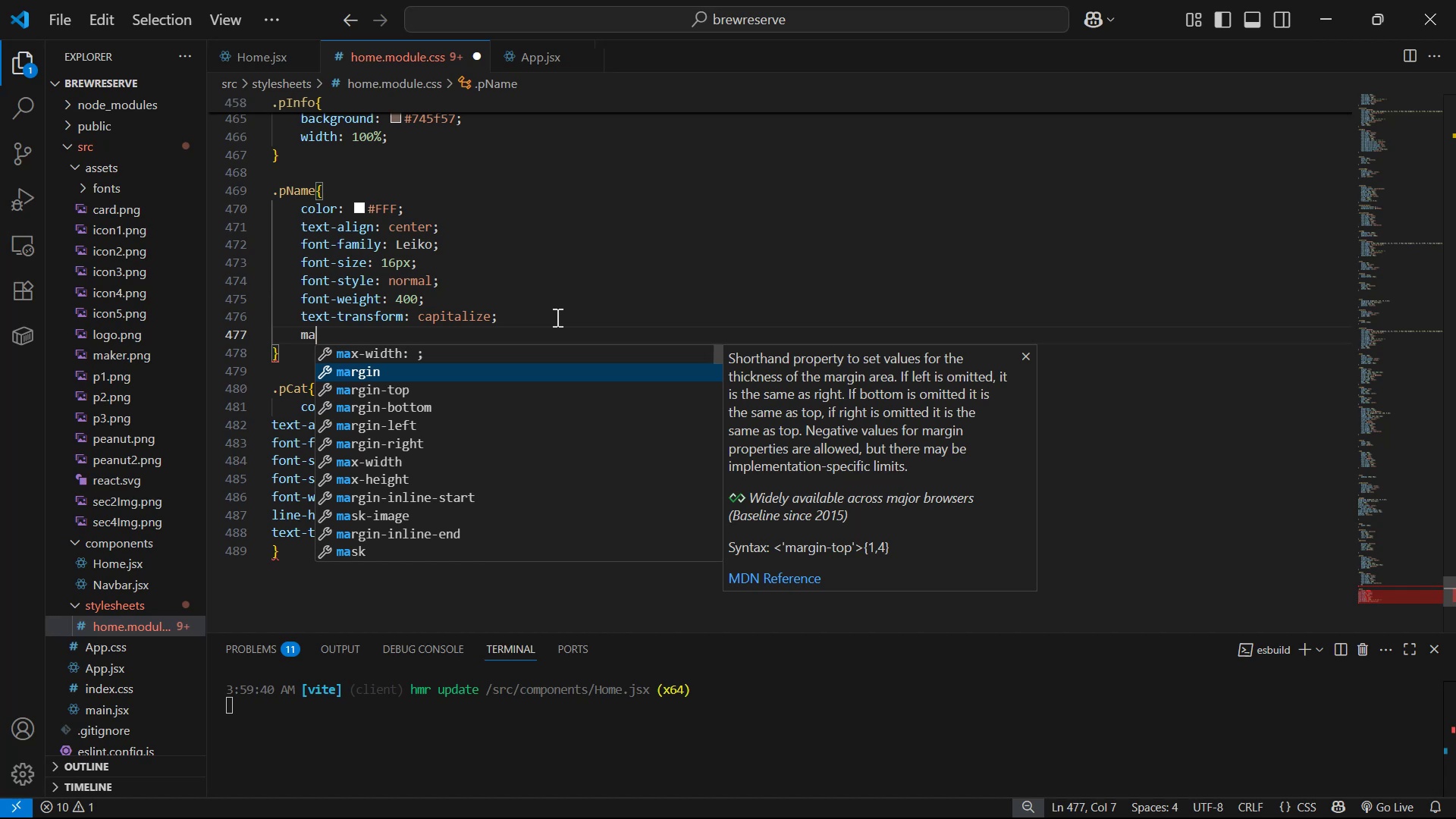 
key(ArrowDown)
 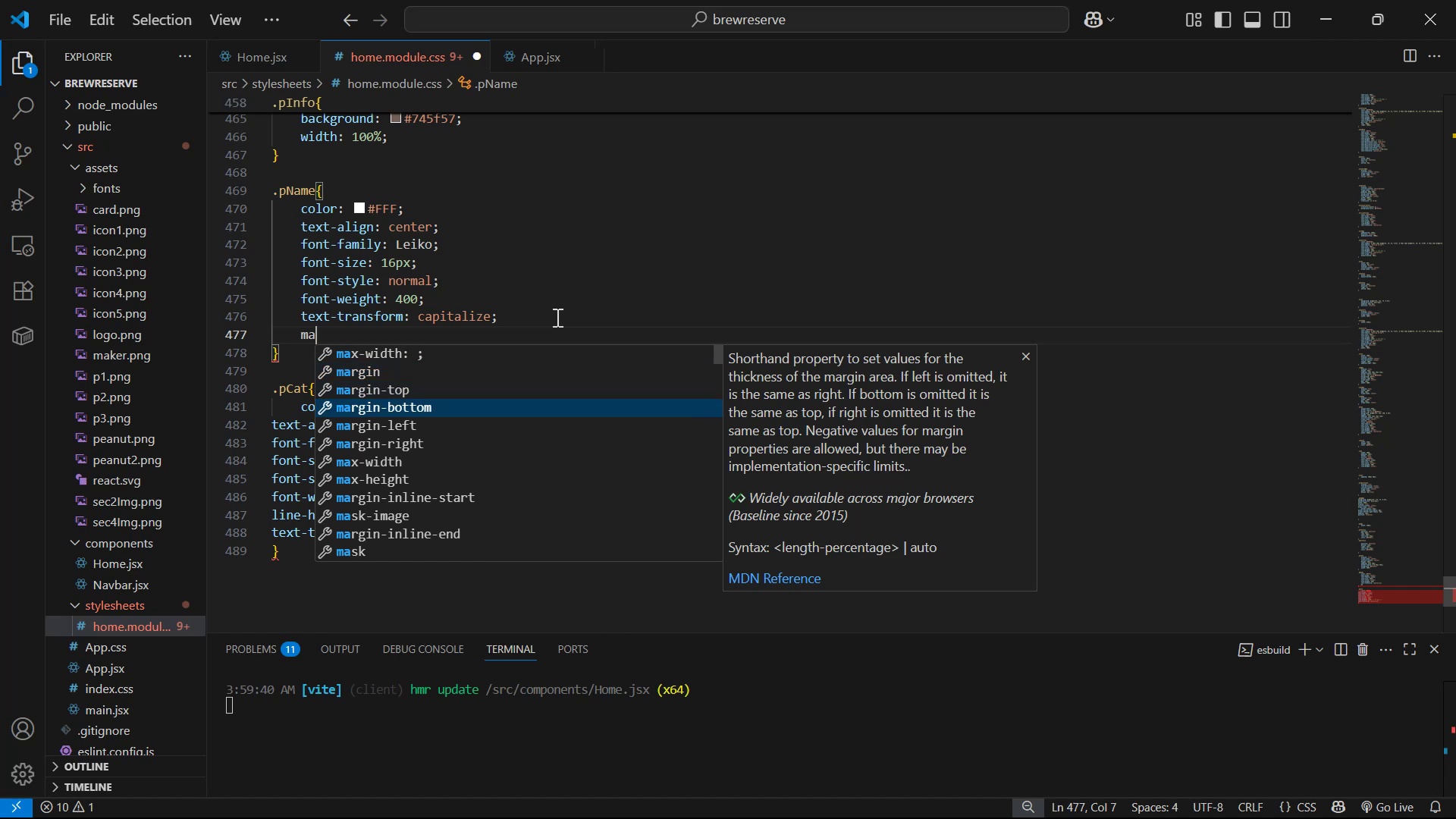 
key(Enter)
 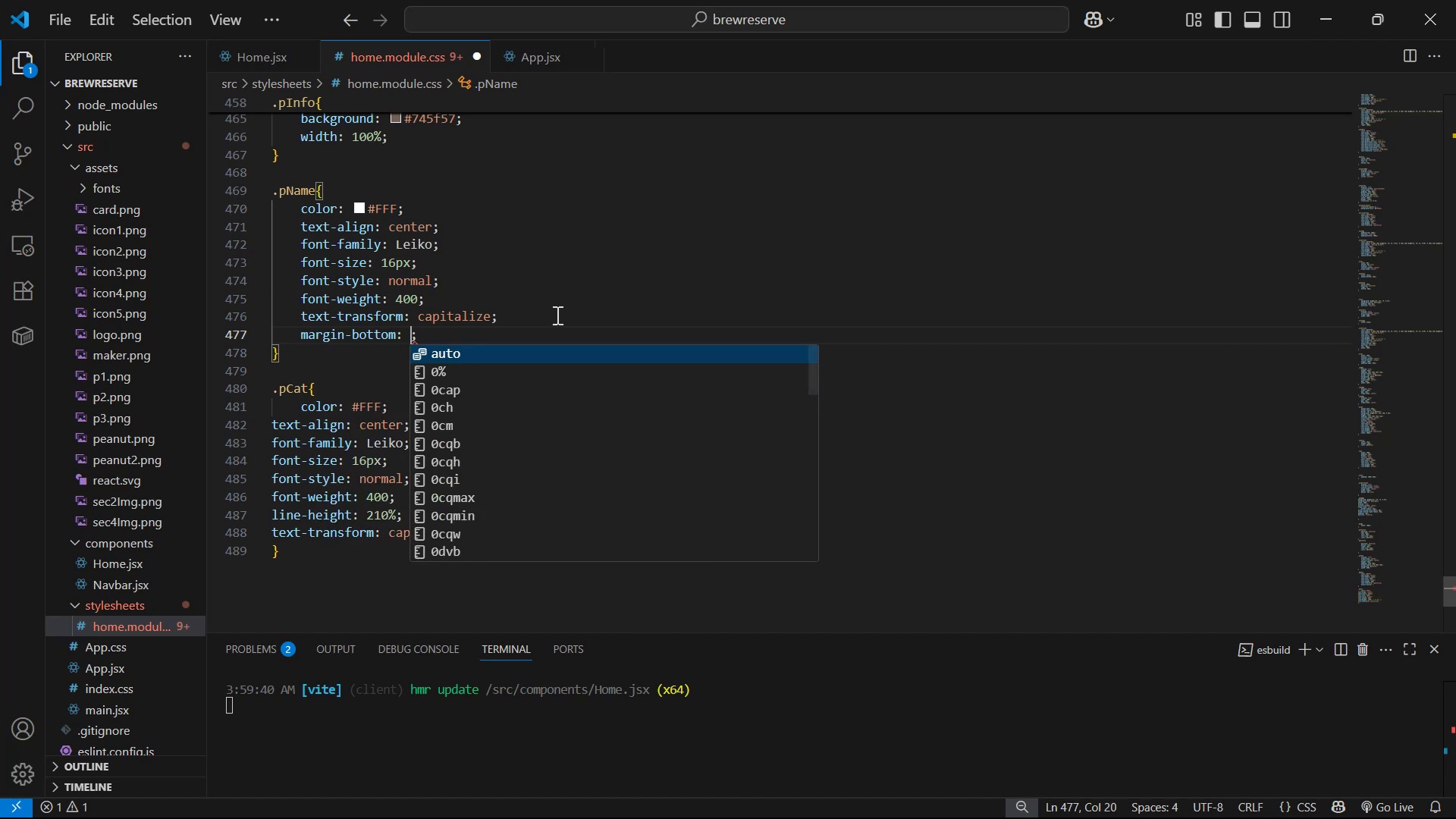 
key(0)
 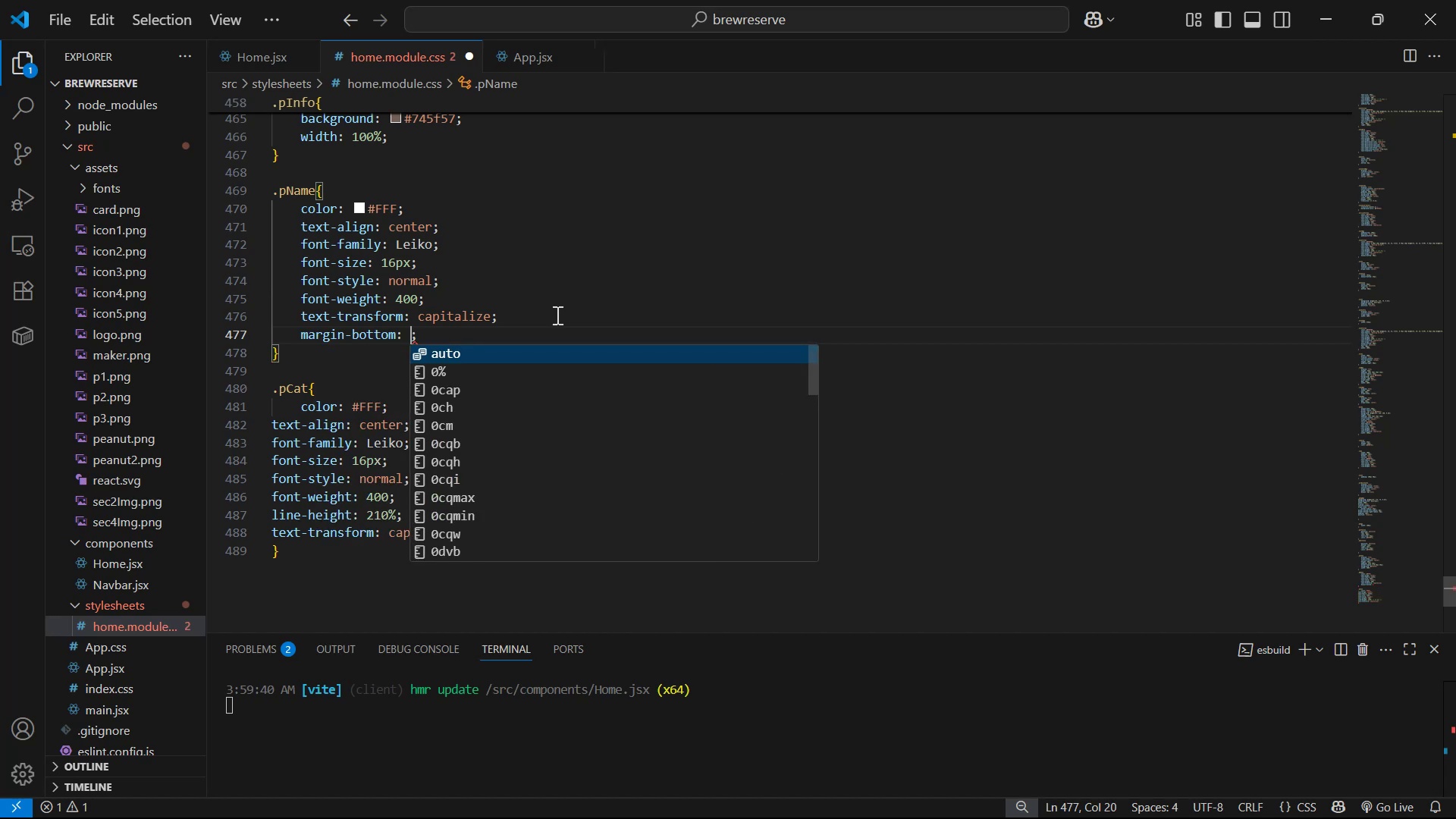 
key(Control+ControlLeft)
 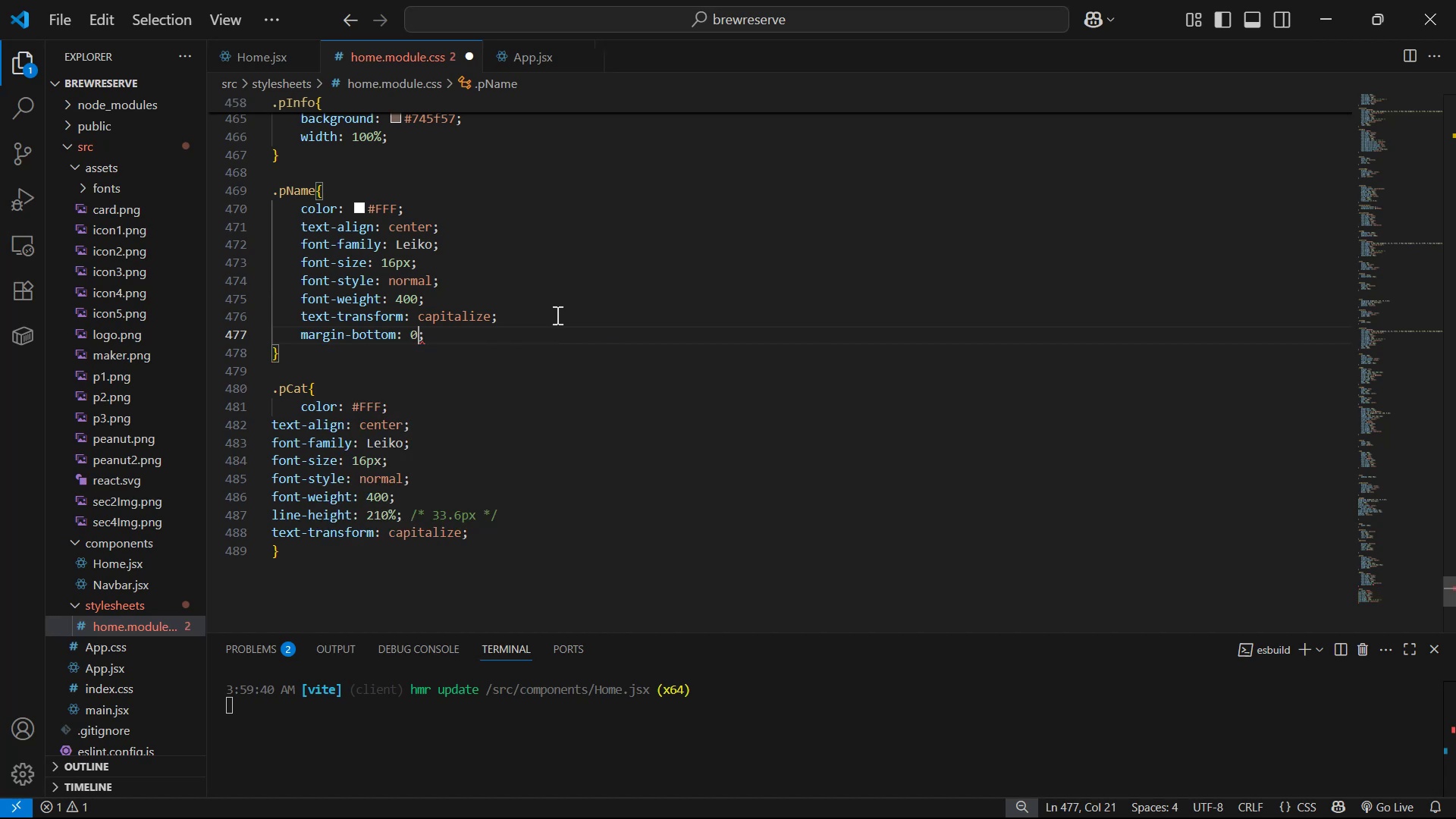 
key(Control+S)
 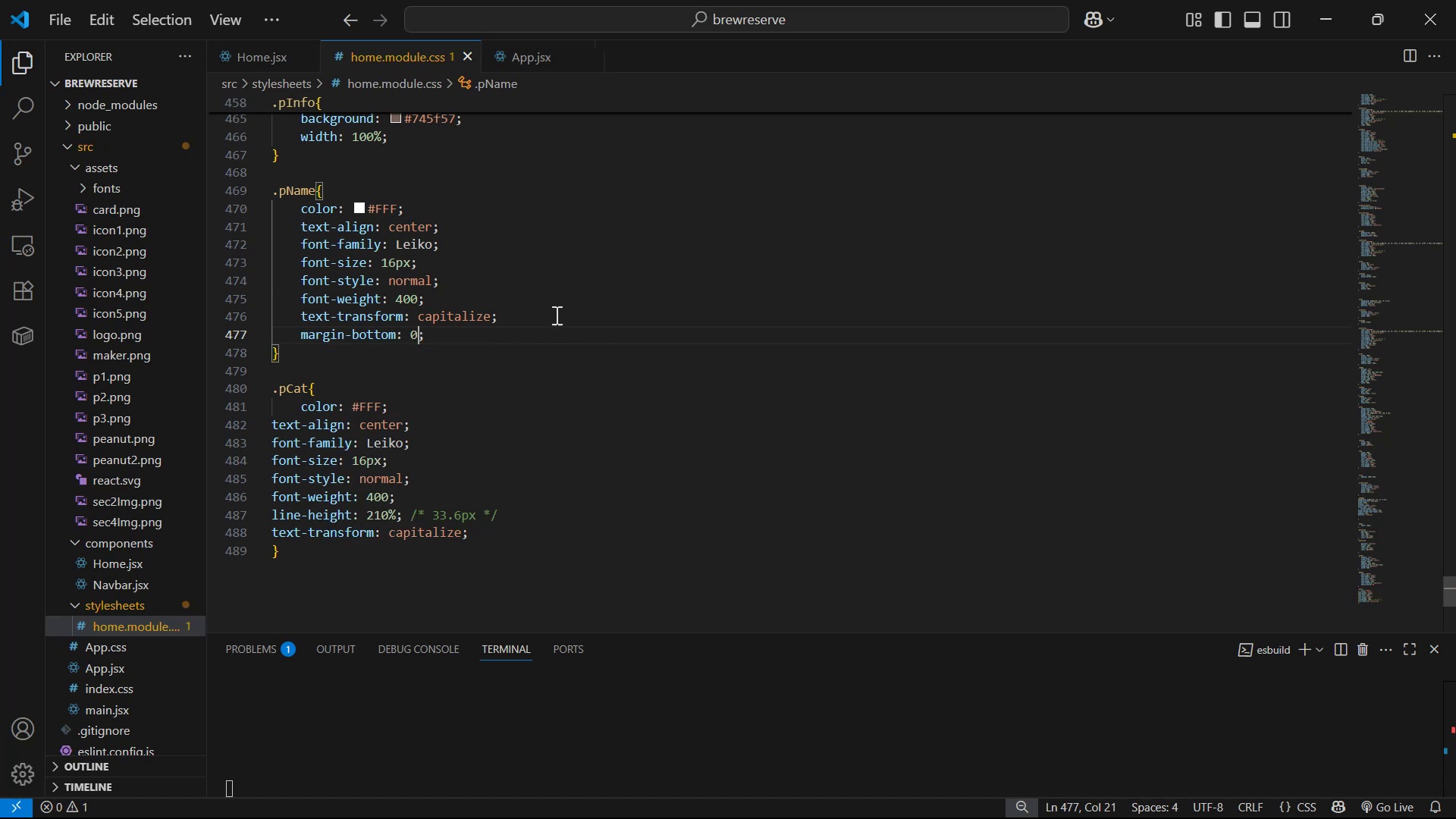 
key(Alt+AltLeft)
 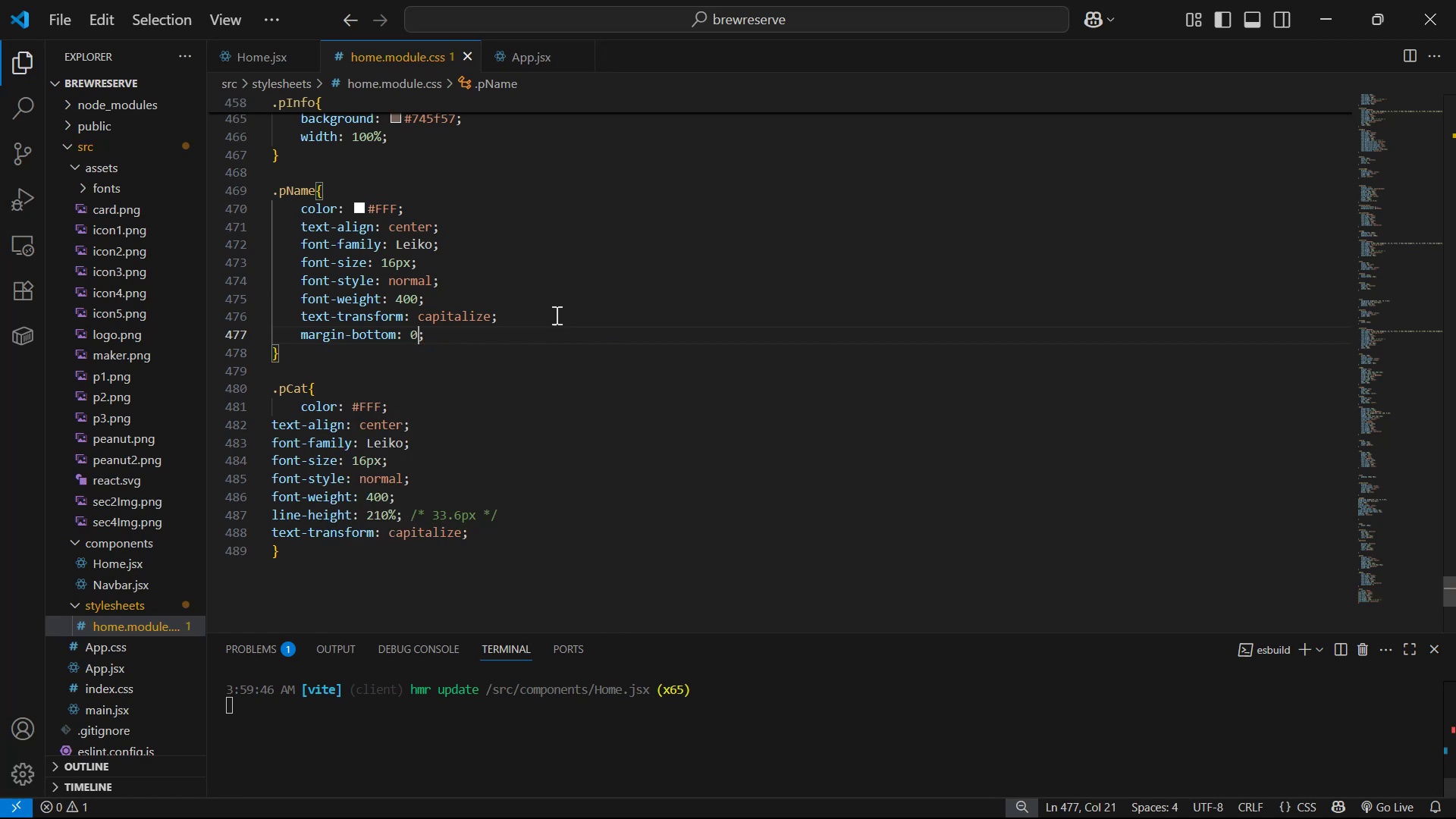 
key(Alt+Tab)
 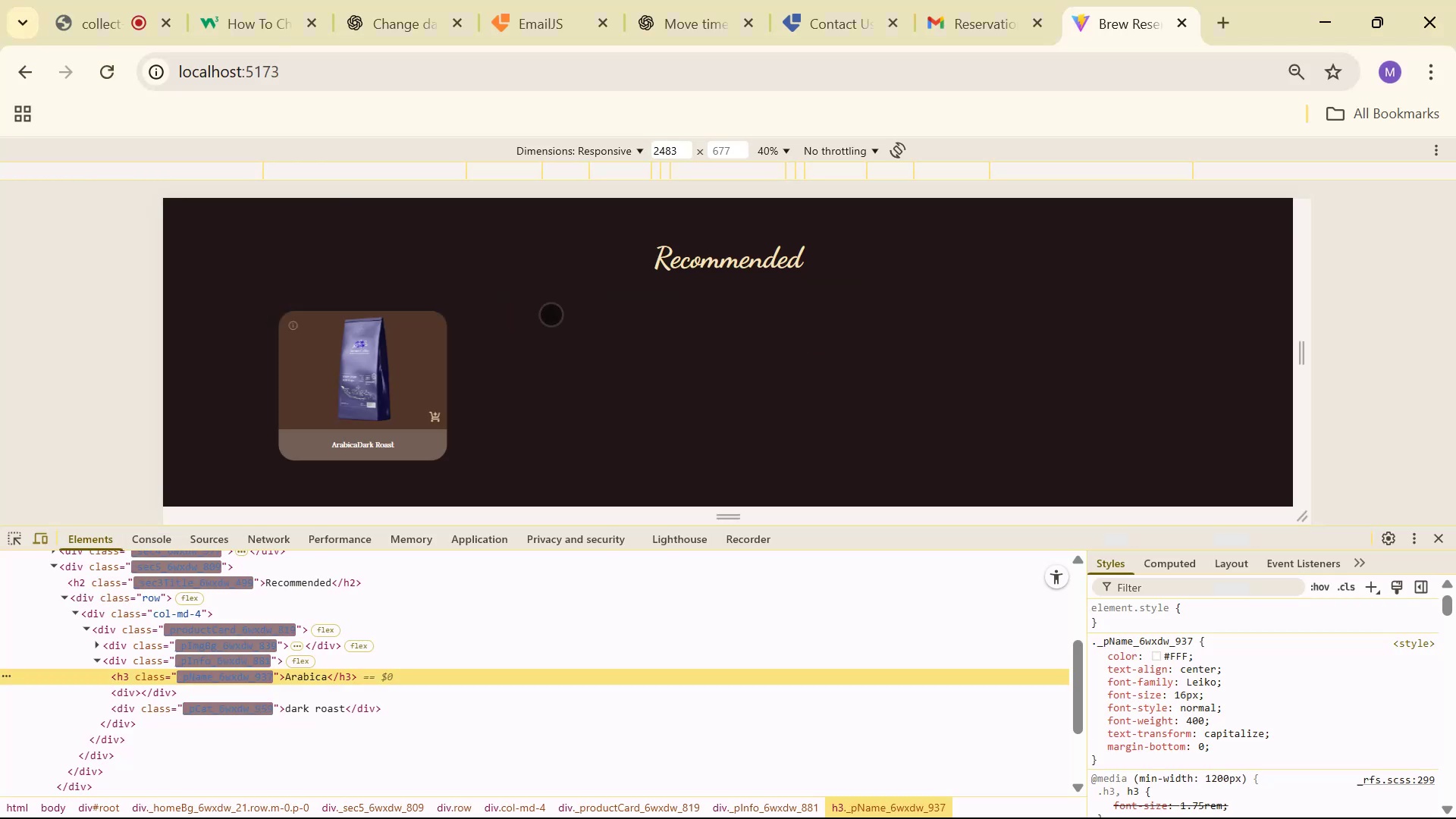 
key(Alt+AltLeft)
 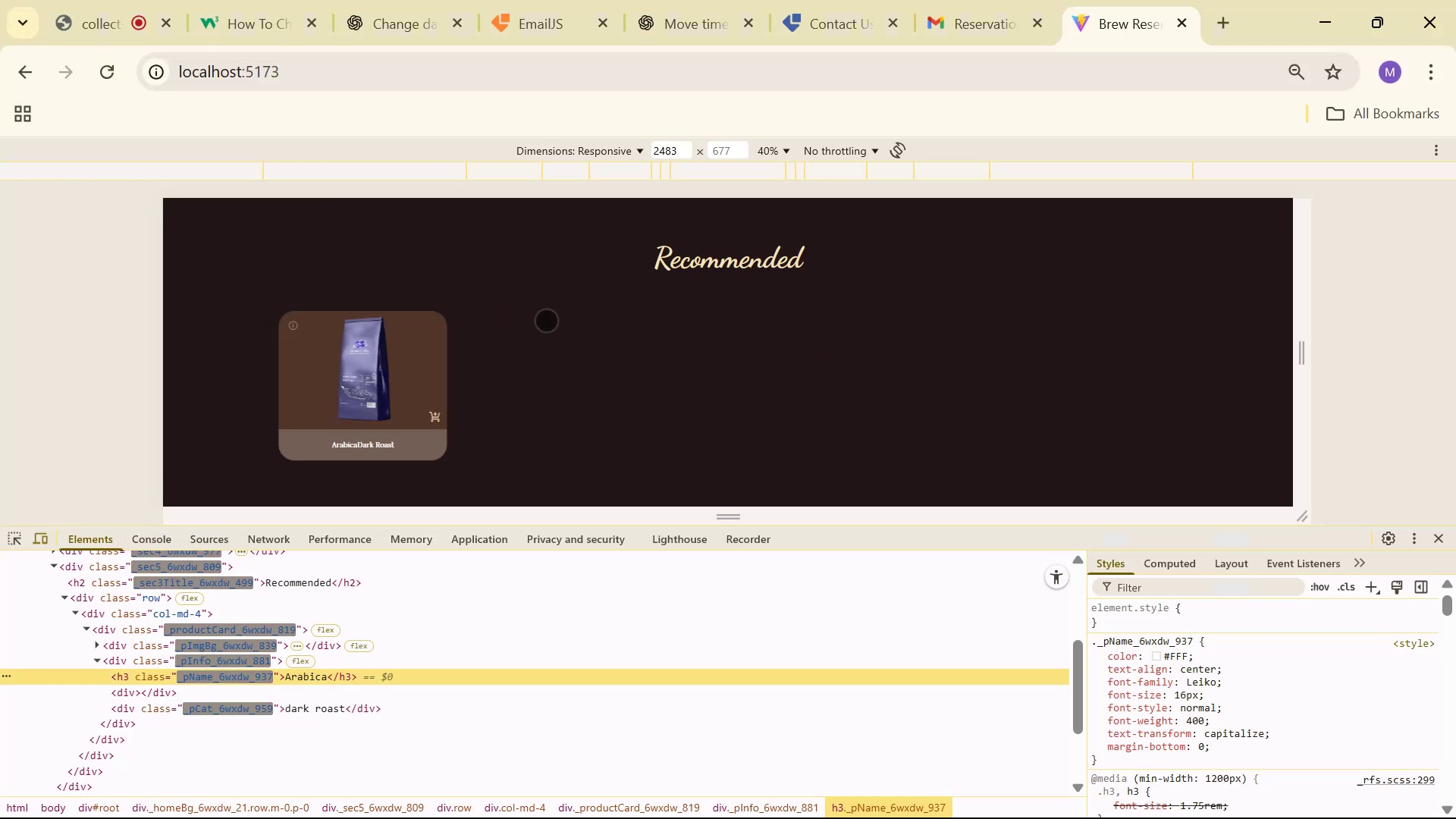 
key(Alt+Tab)
 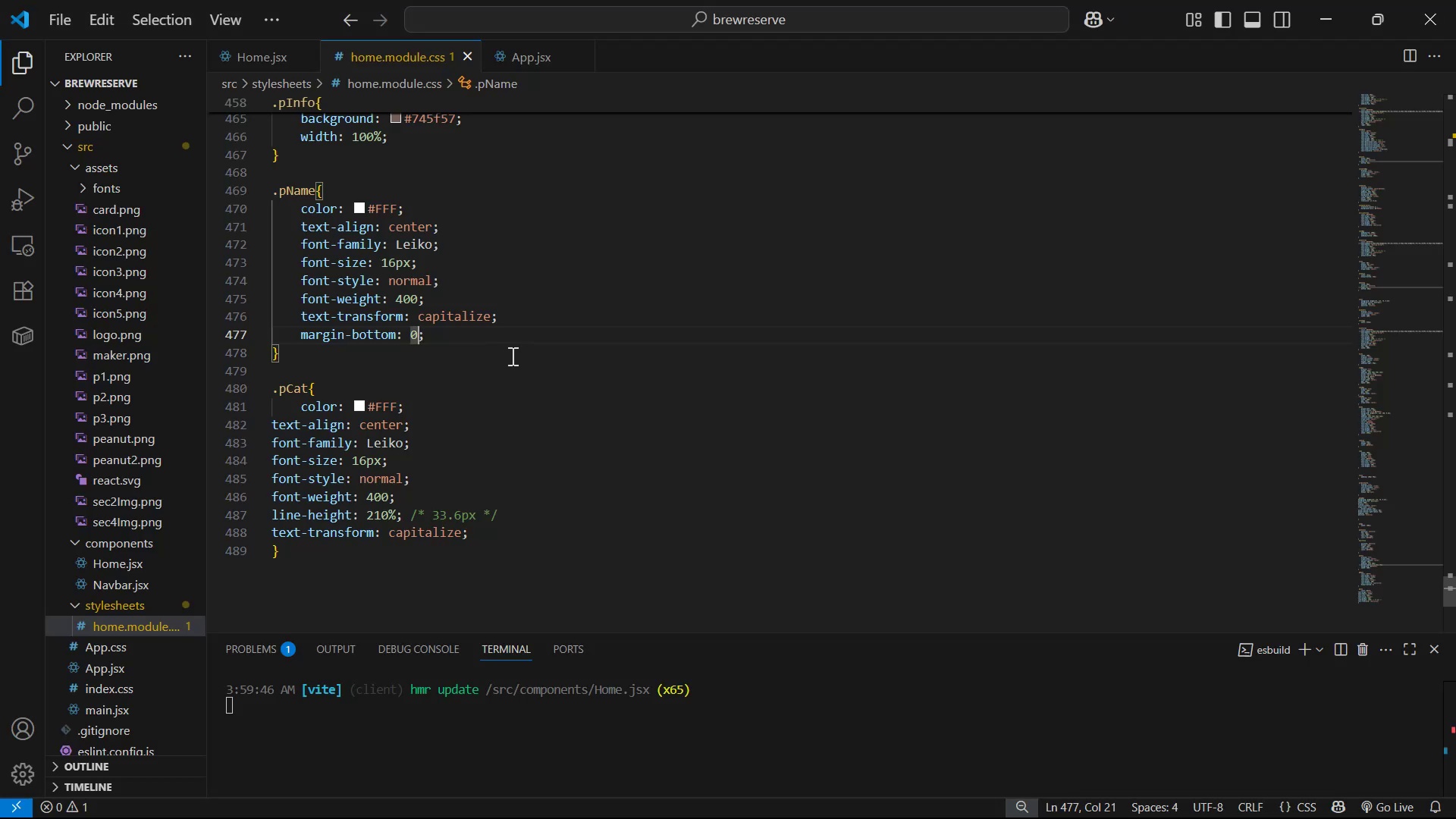 
key(ArrowRight)
 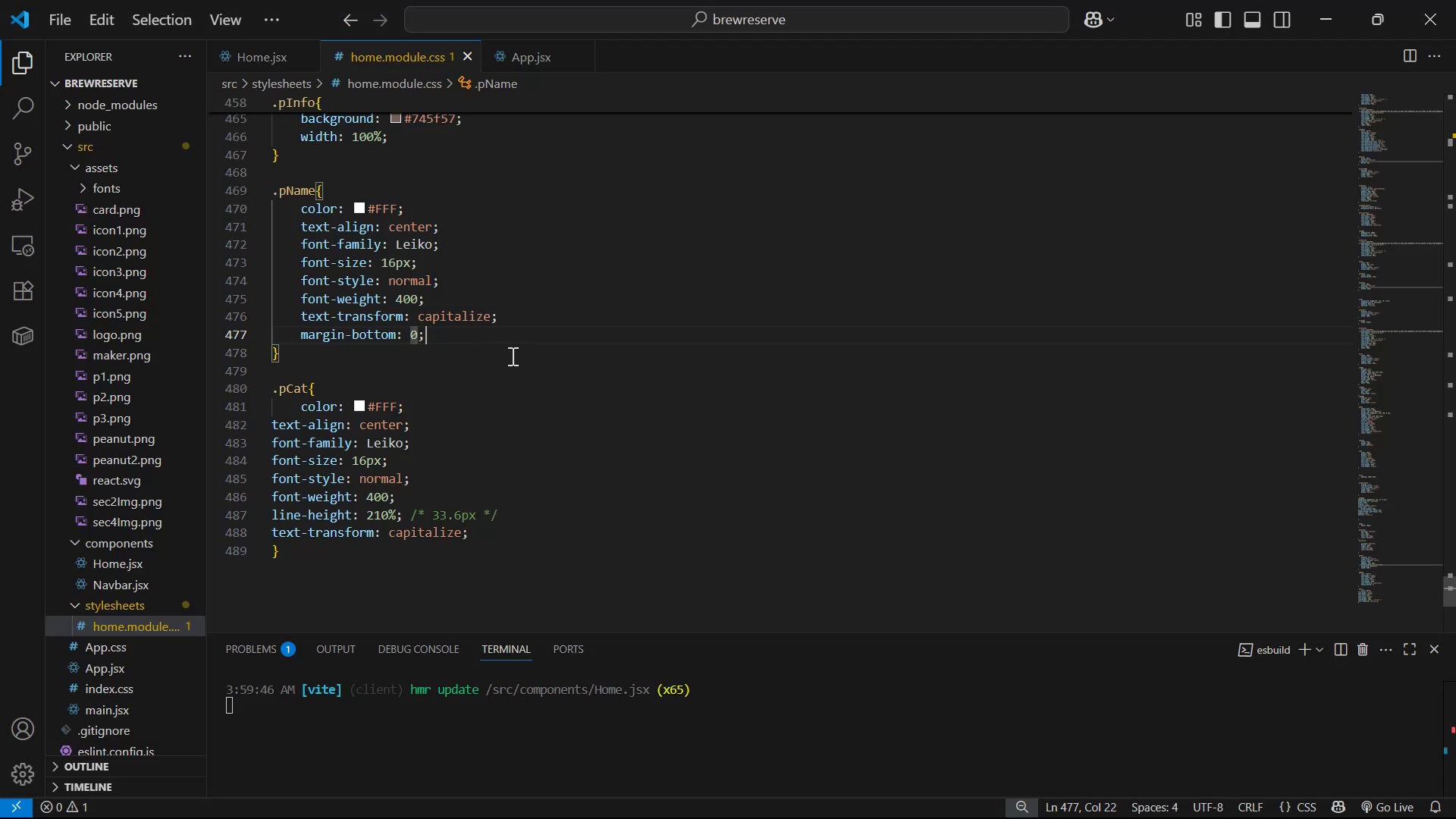 
key(Enter)
 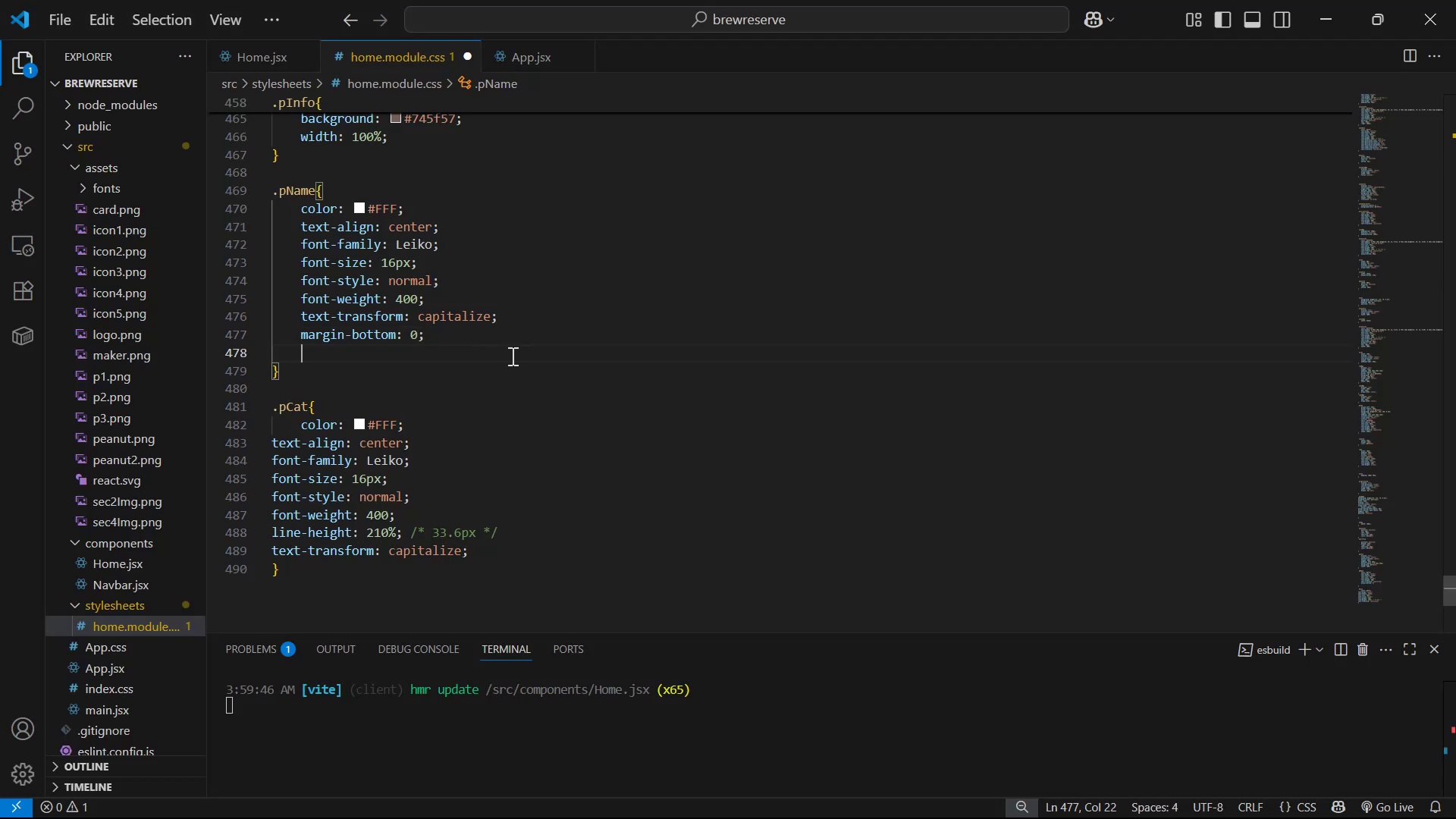 
type(a)
key(Backspace)
type(ma)
 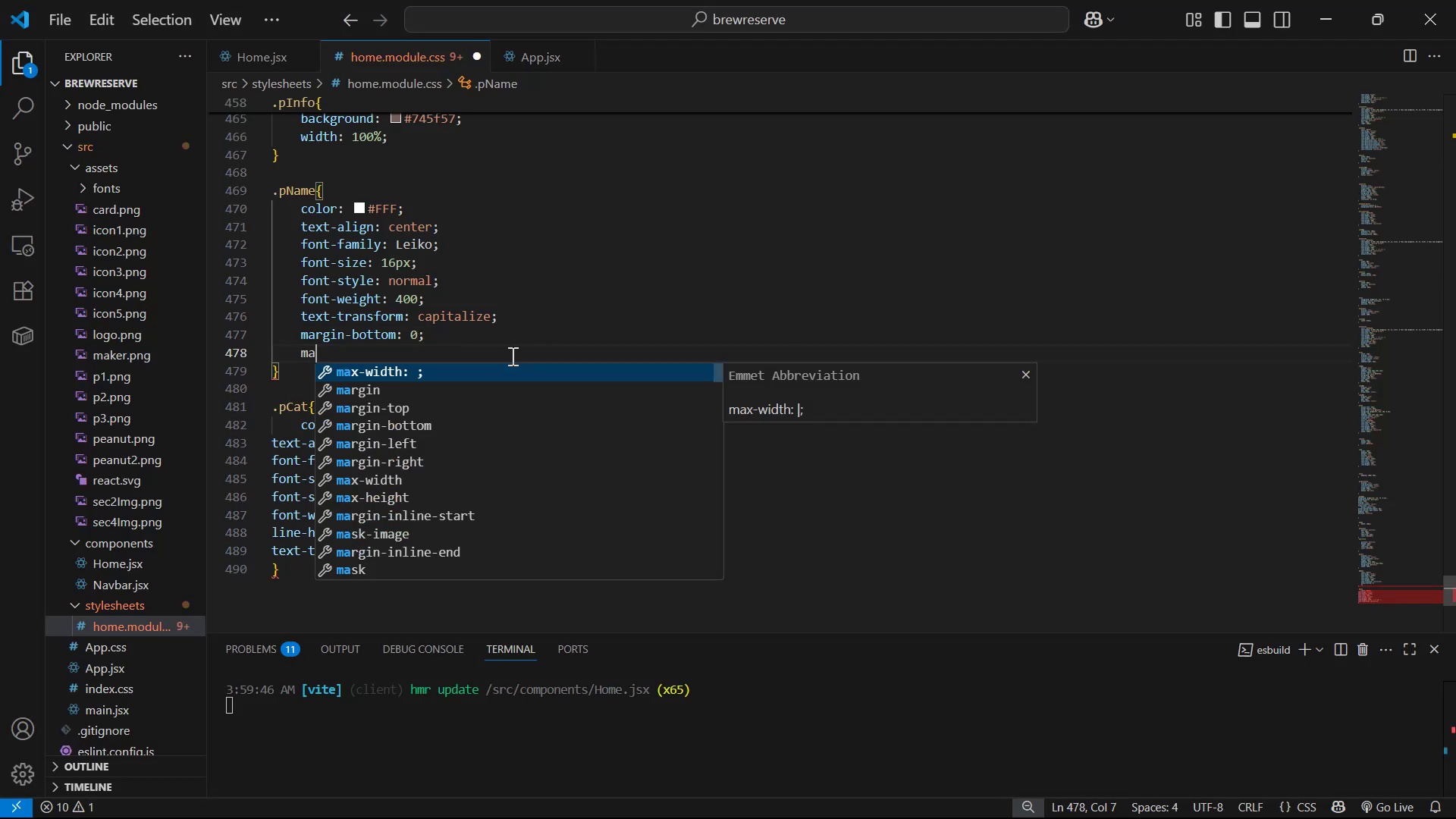 
key(ArrowDown)
 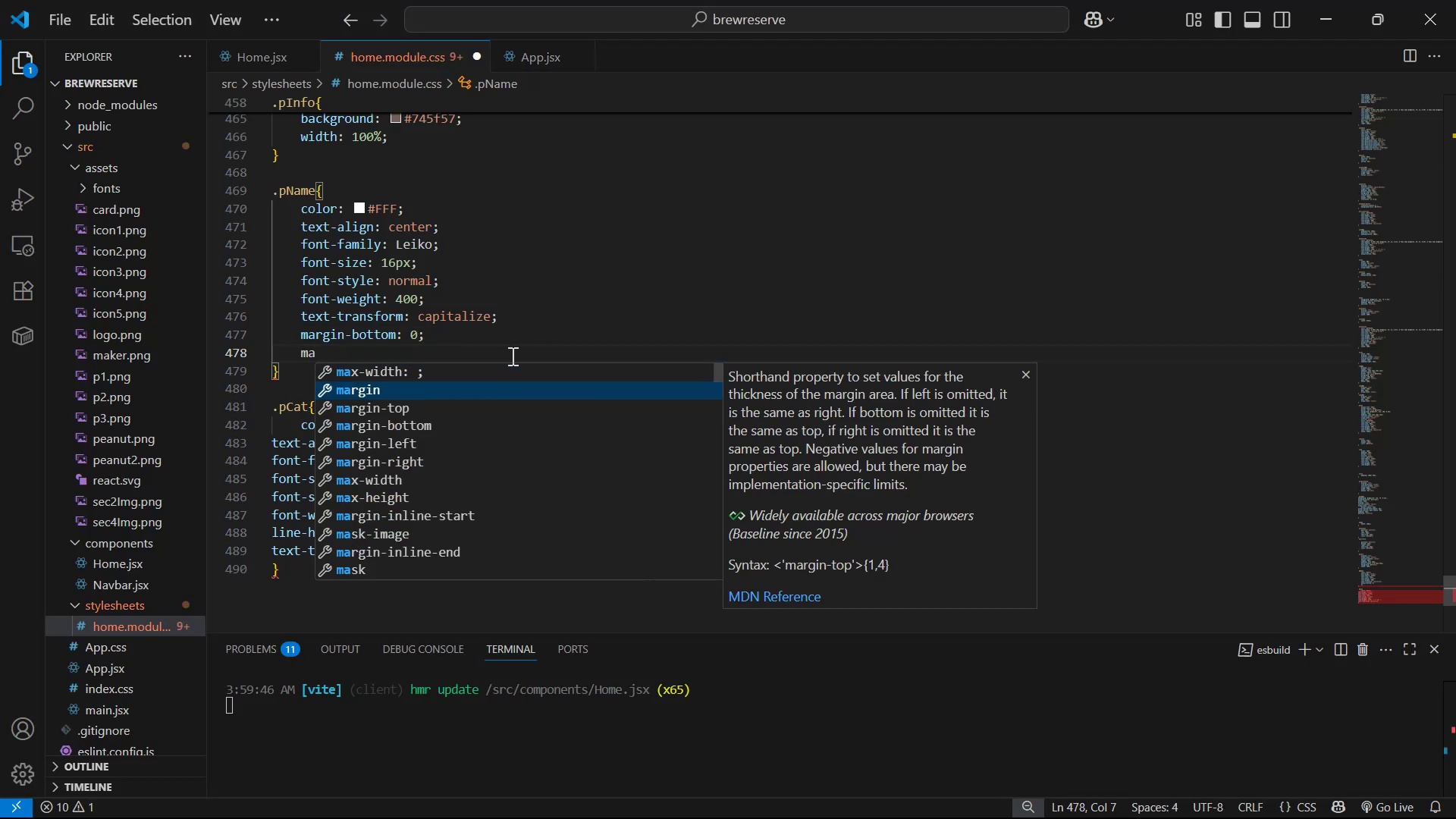 
key(Enter)
 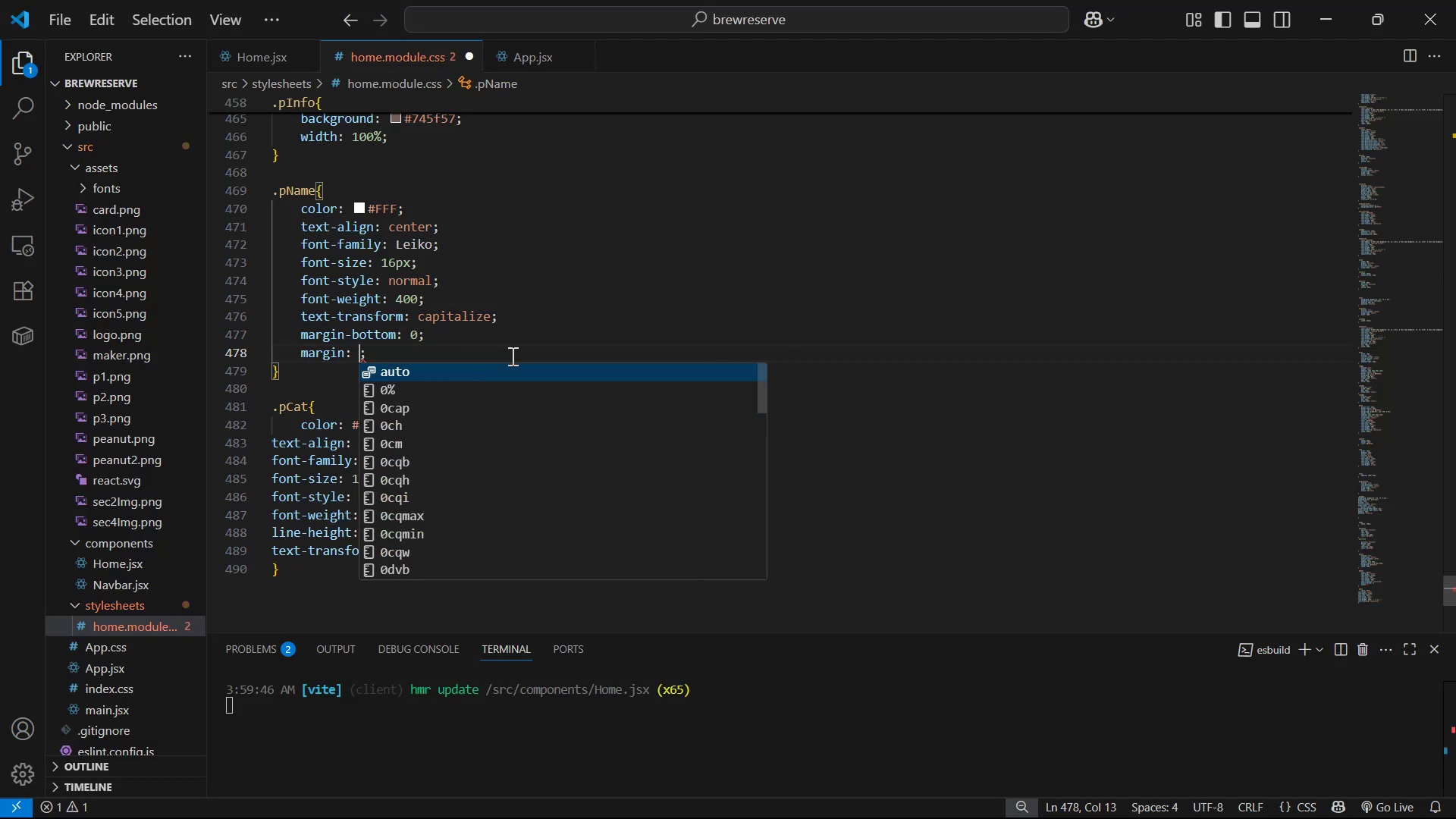 
type(ri)
key(Backspace)
key(Backspace)
key(Backspace)
key(Backspace)
type(ri)
 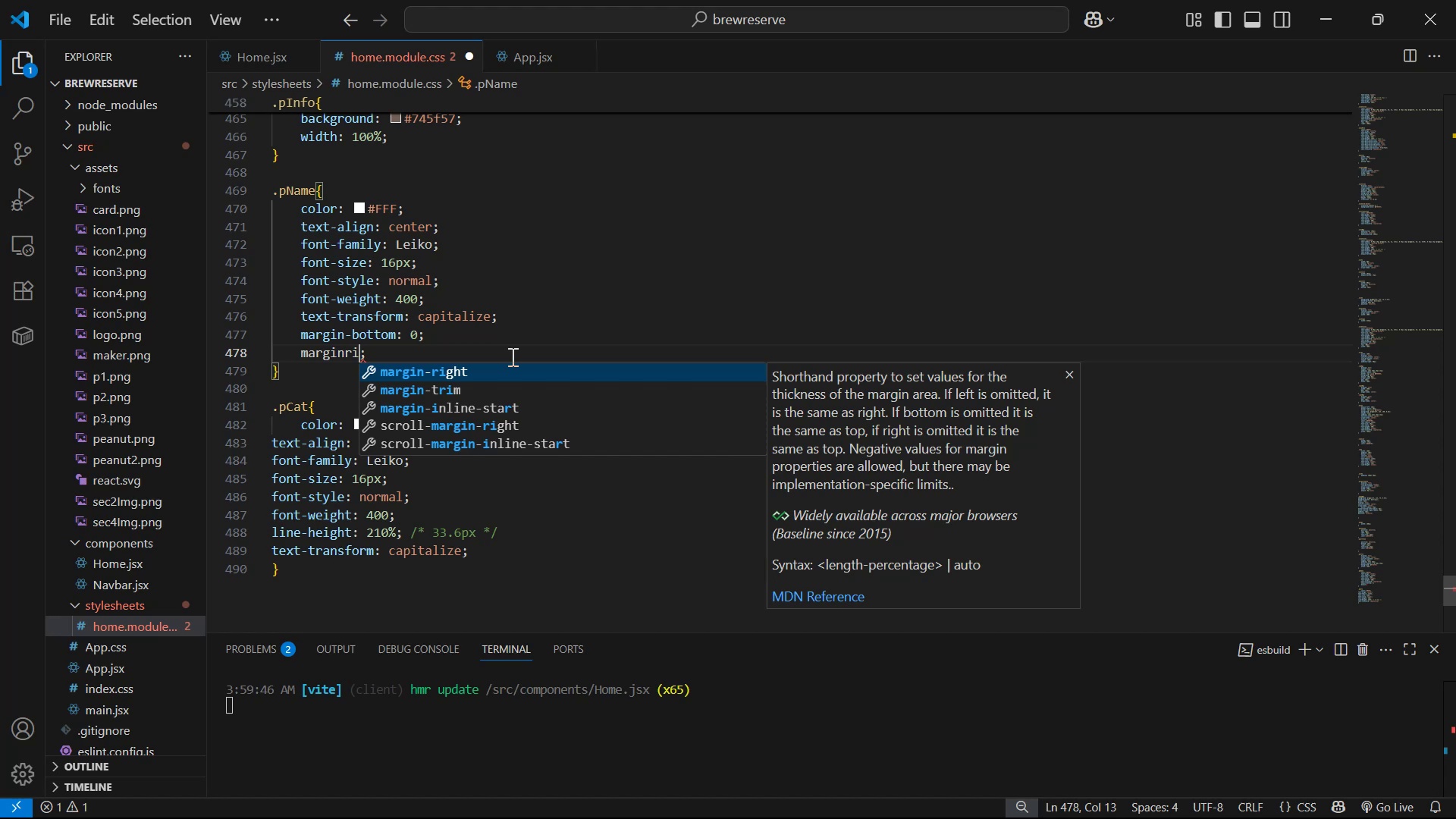 
key(Enter)
 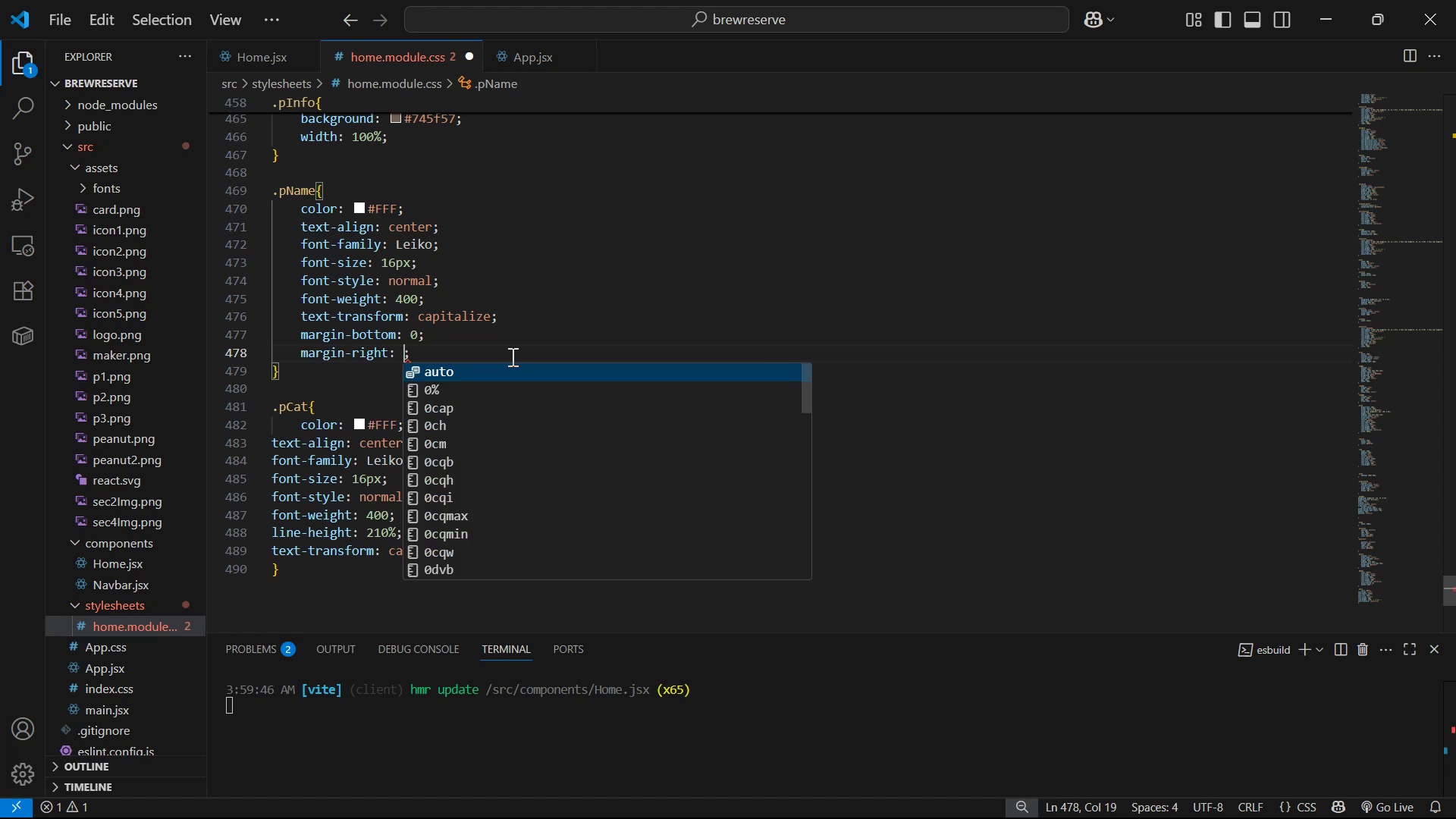 
type(10px)
 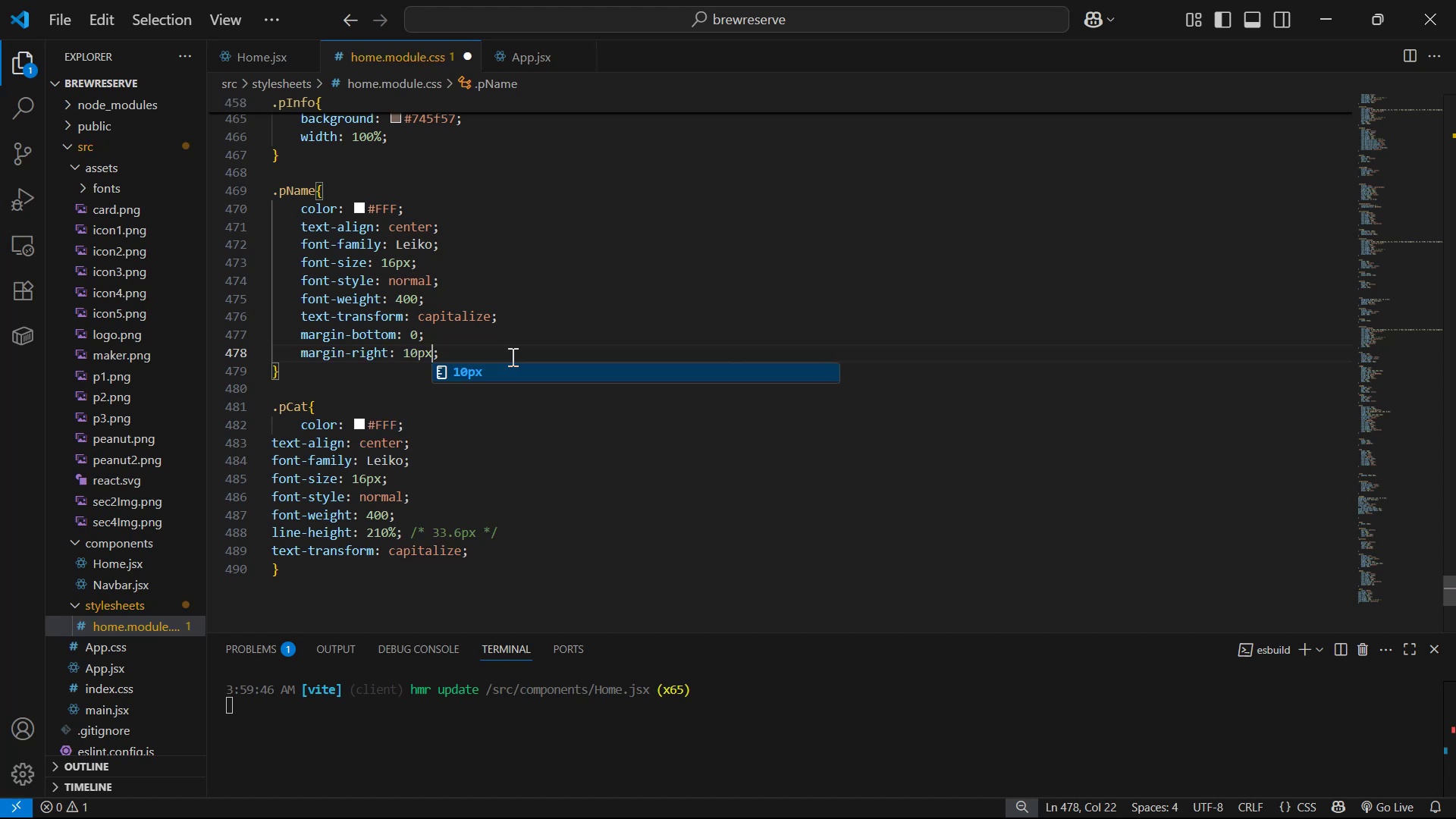 
key(Control+ControlLeft)
 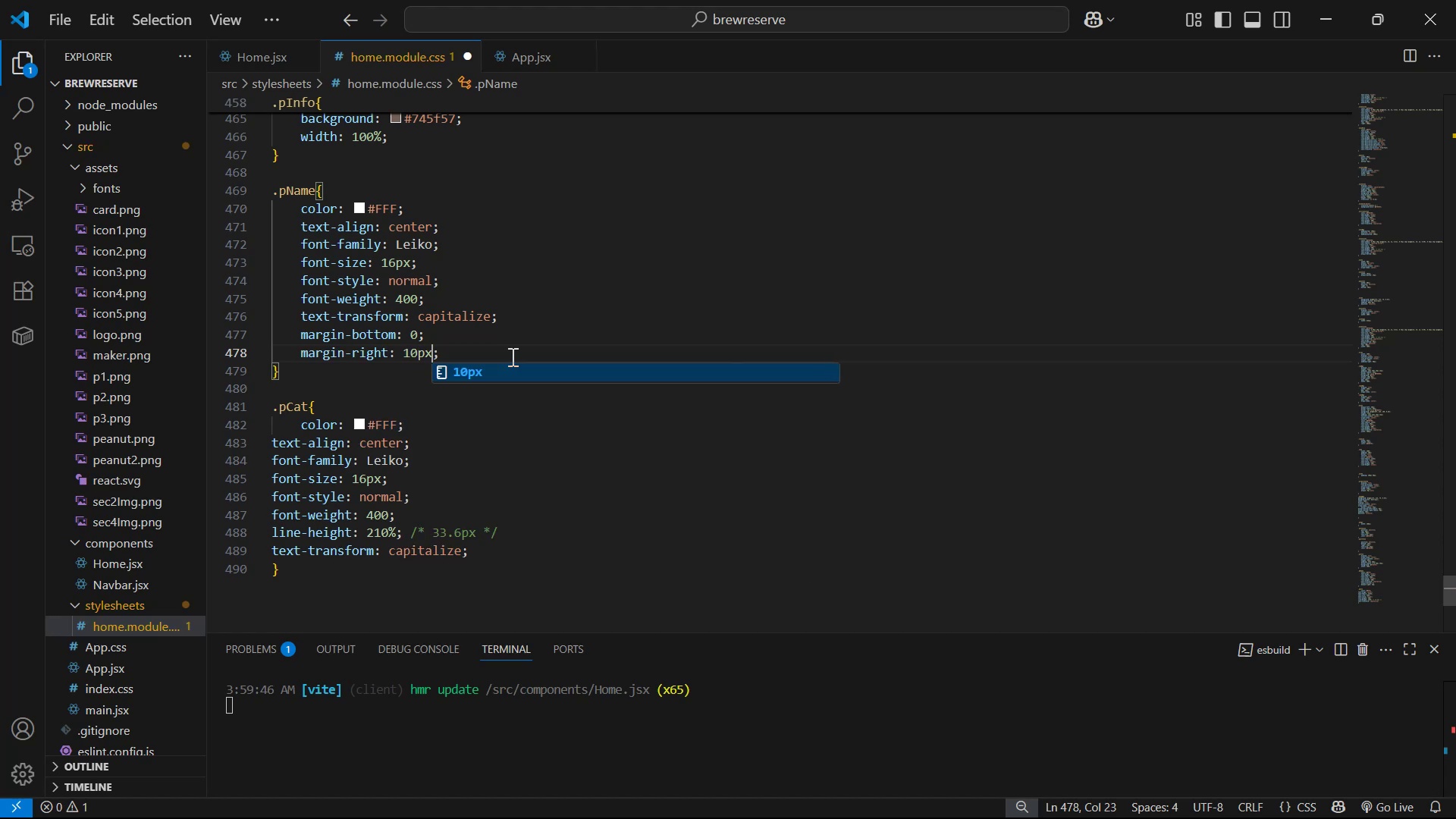 
key(Control+S)
 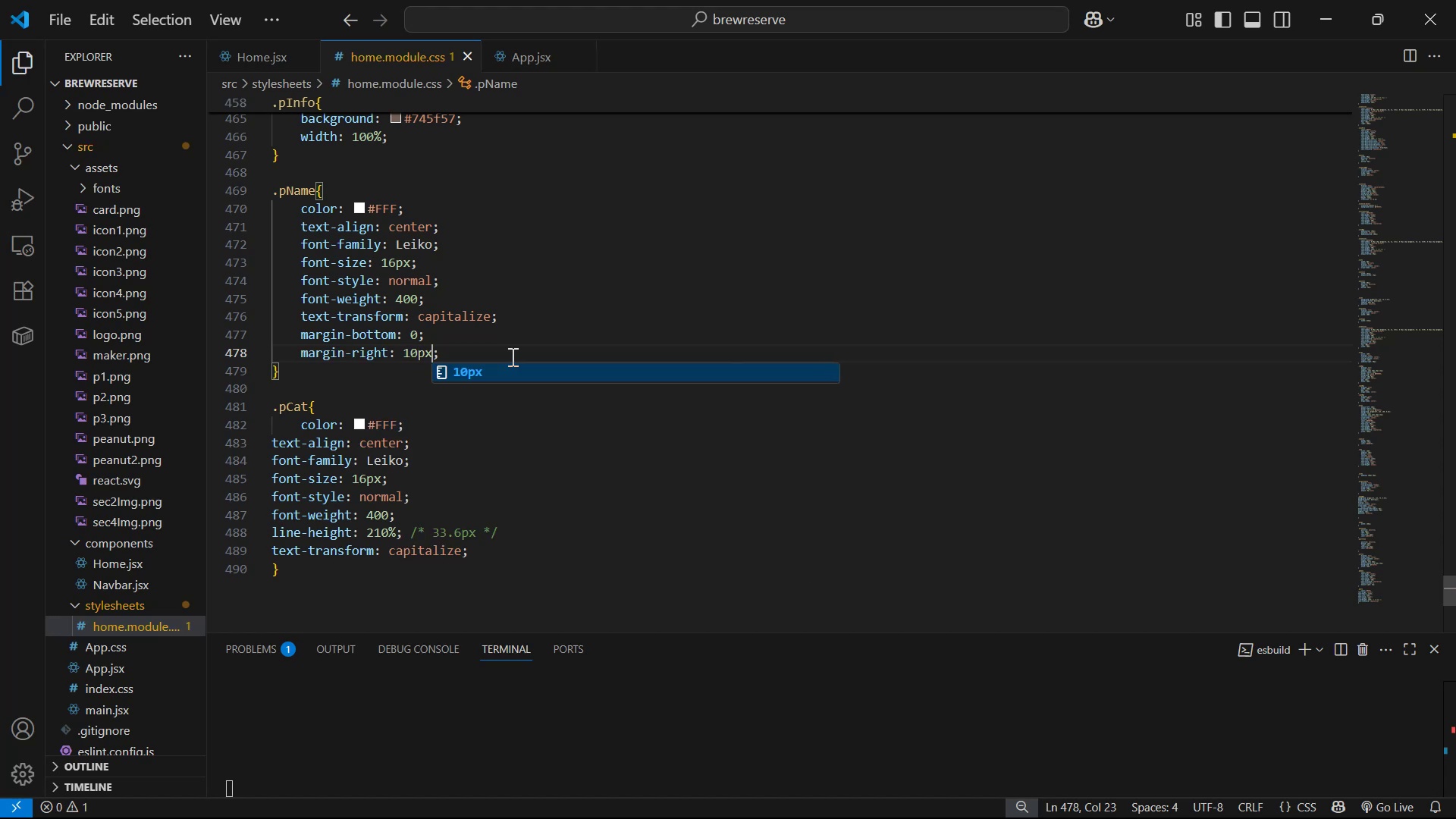 
key(Alt+AltLeft)
 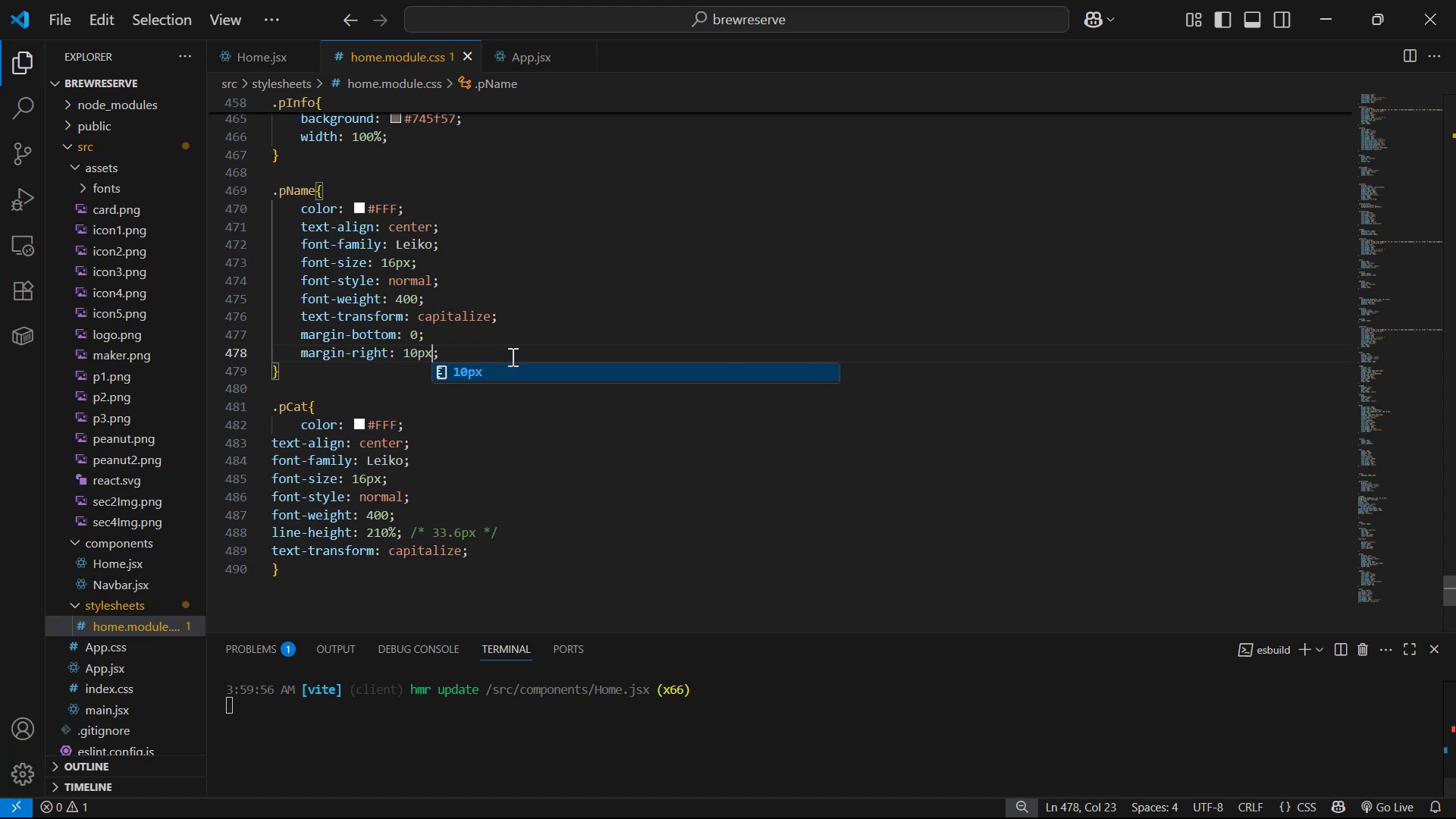 